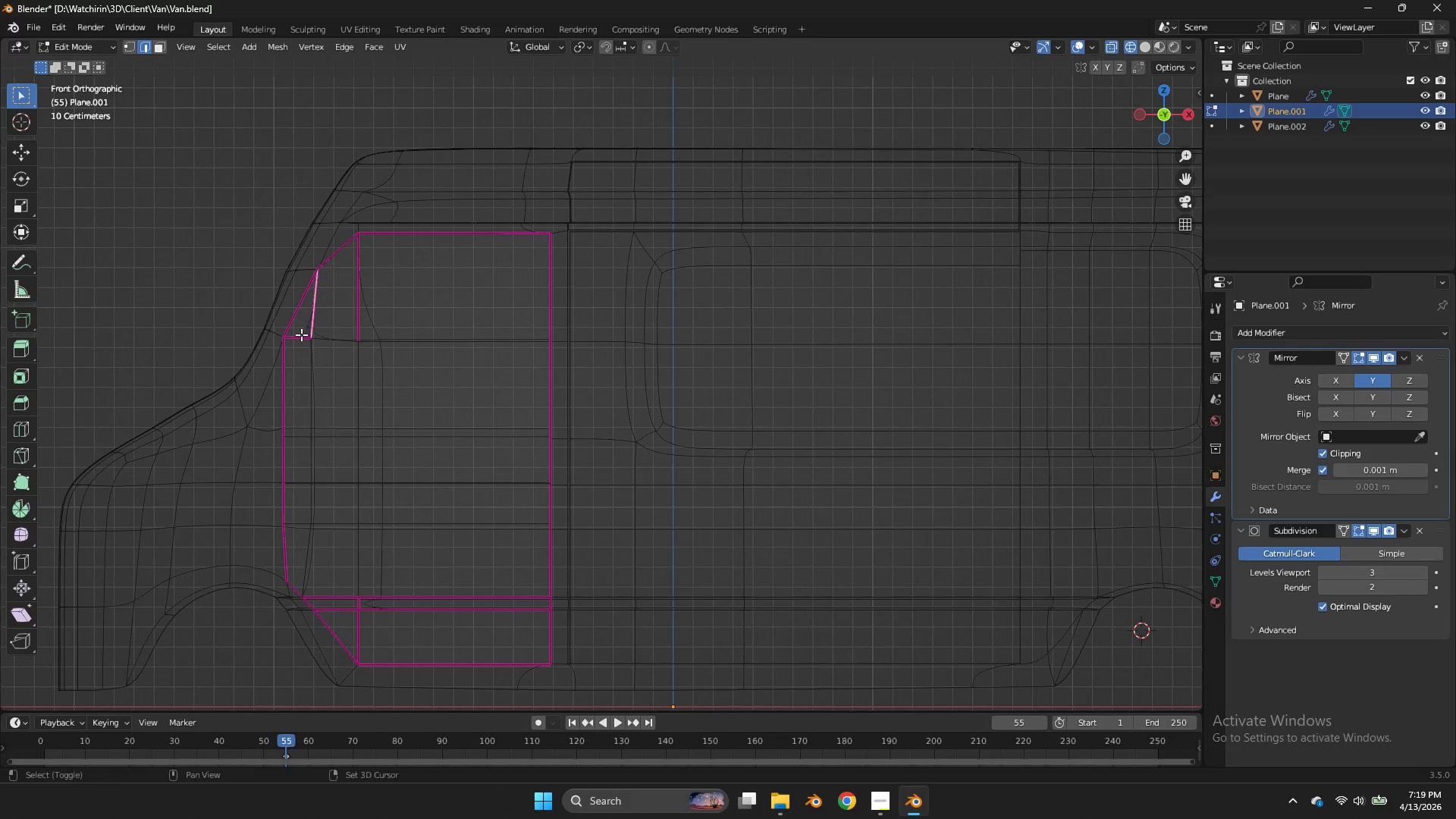 
triple_click([301, 334])
 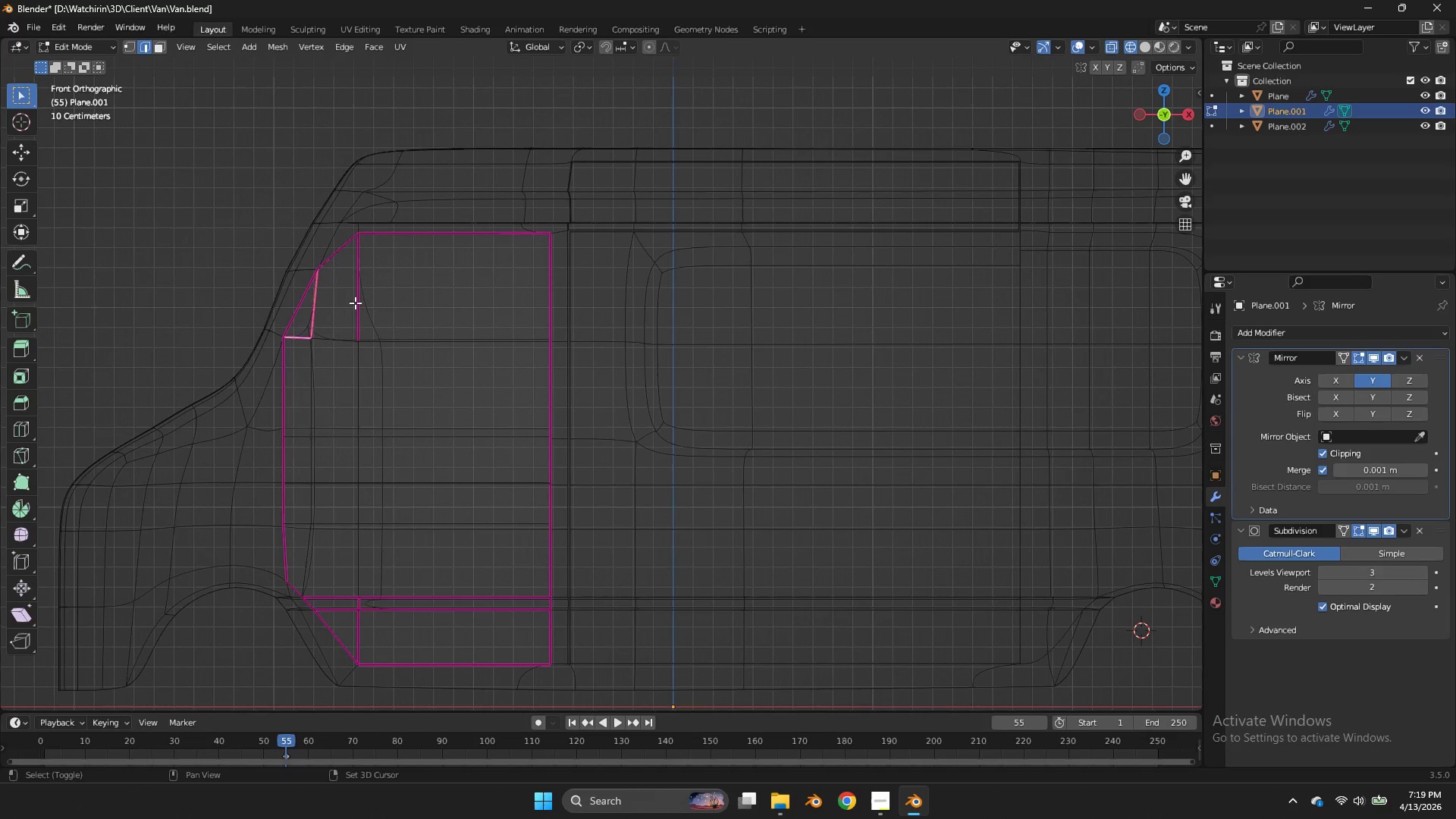 
triple_click([355, 303])
 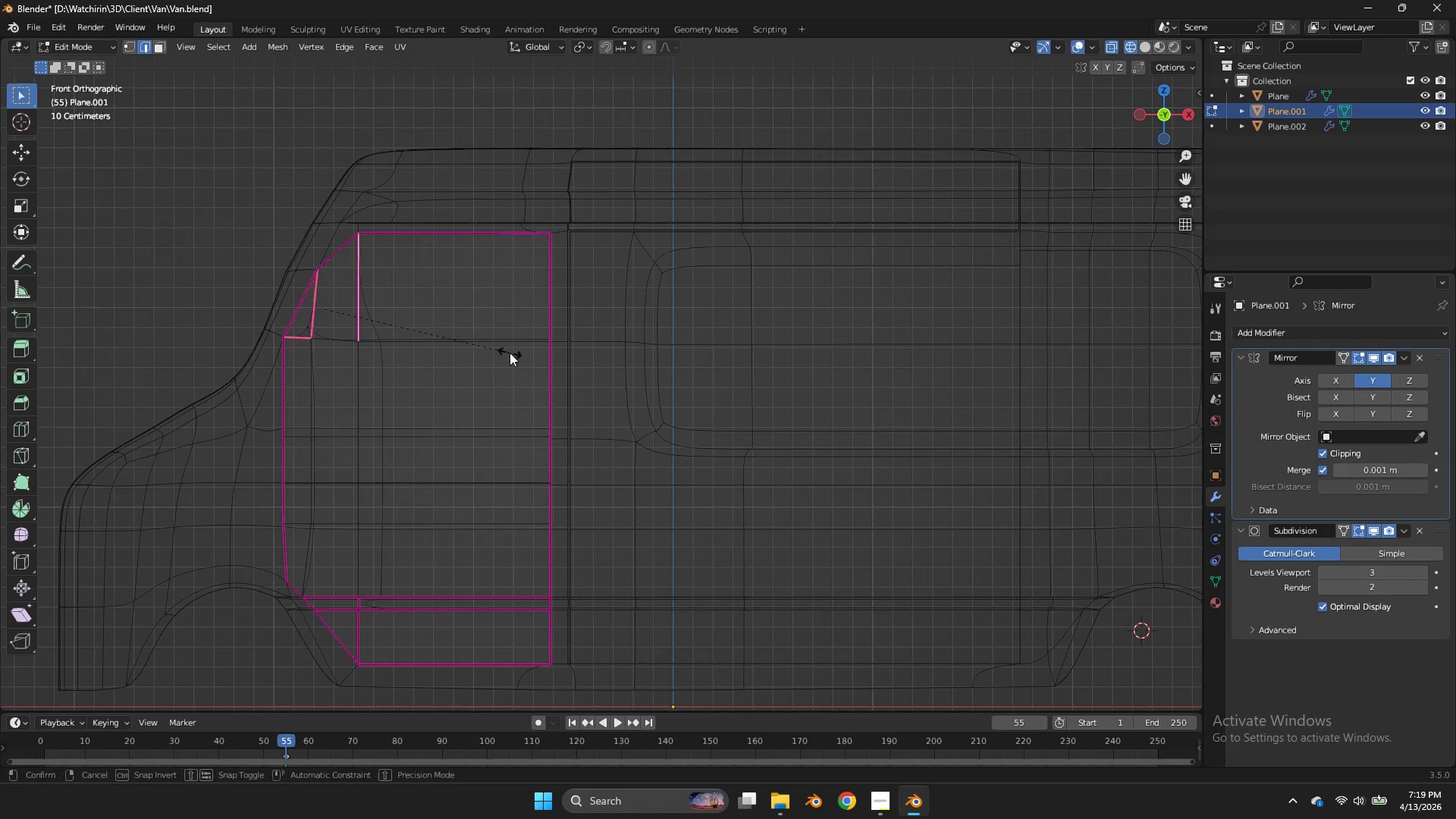 
key(Shift+E)
 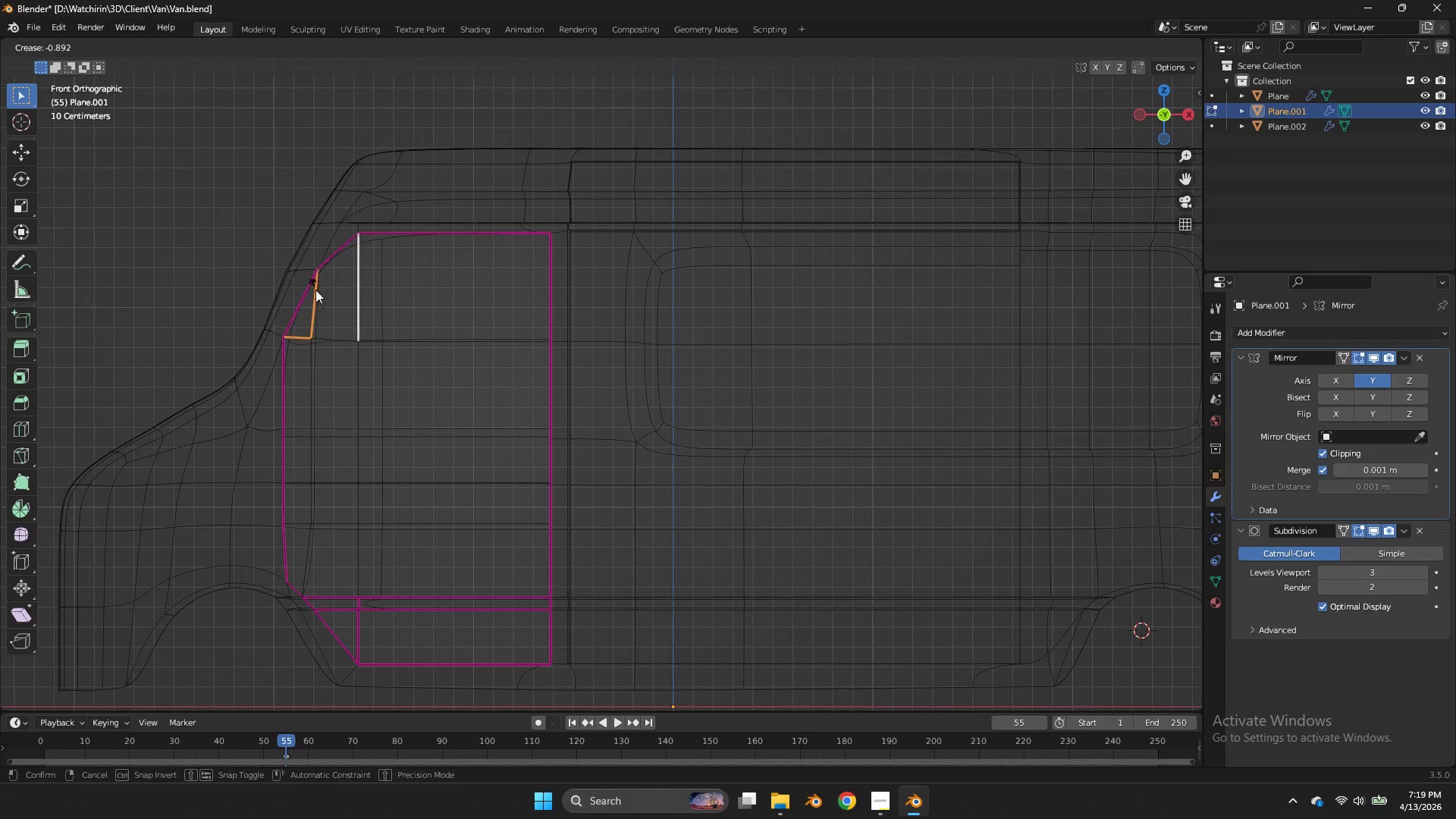 
left_click([315, 290])
 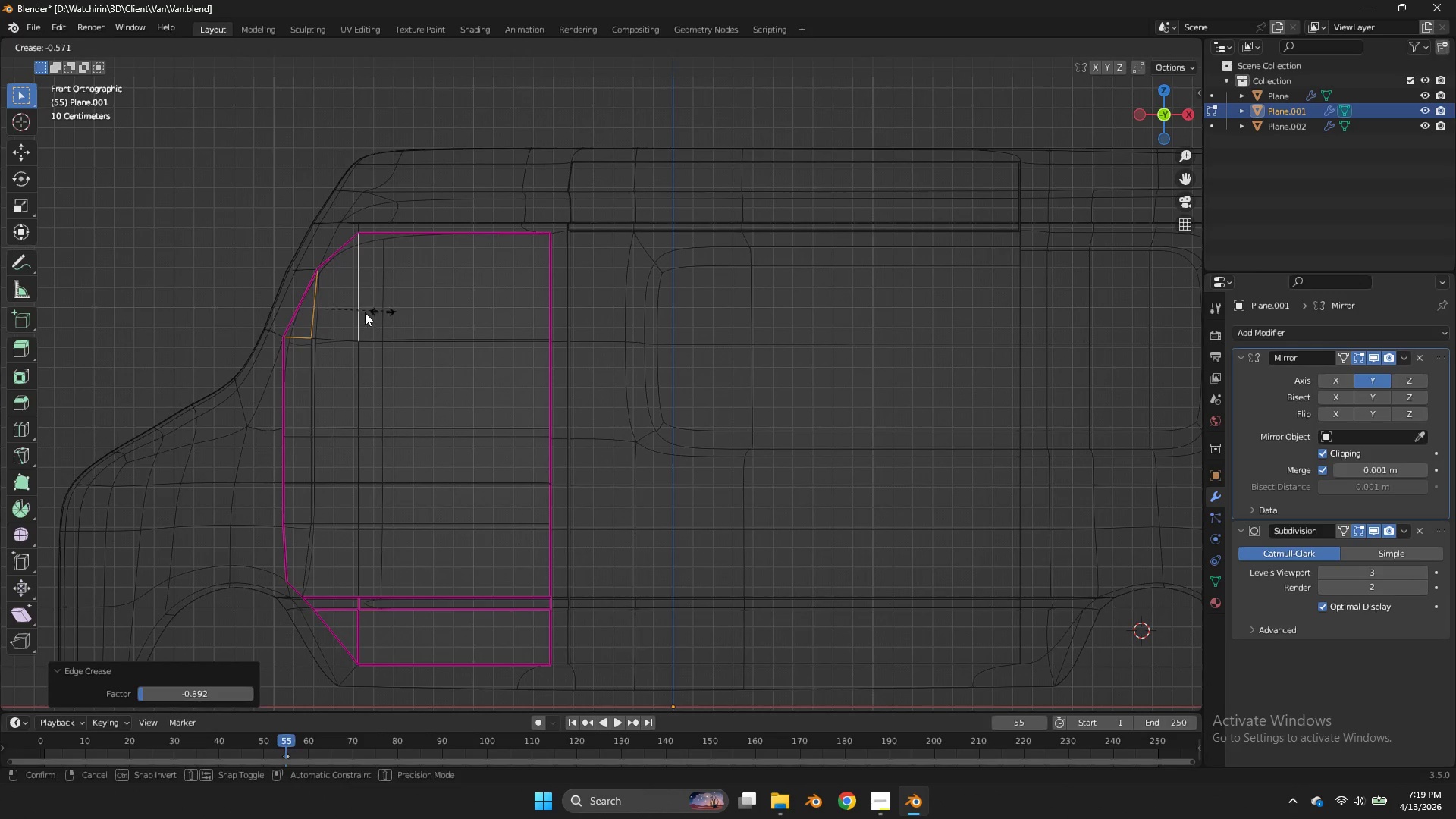 
double_click([315, 290])
 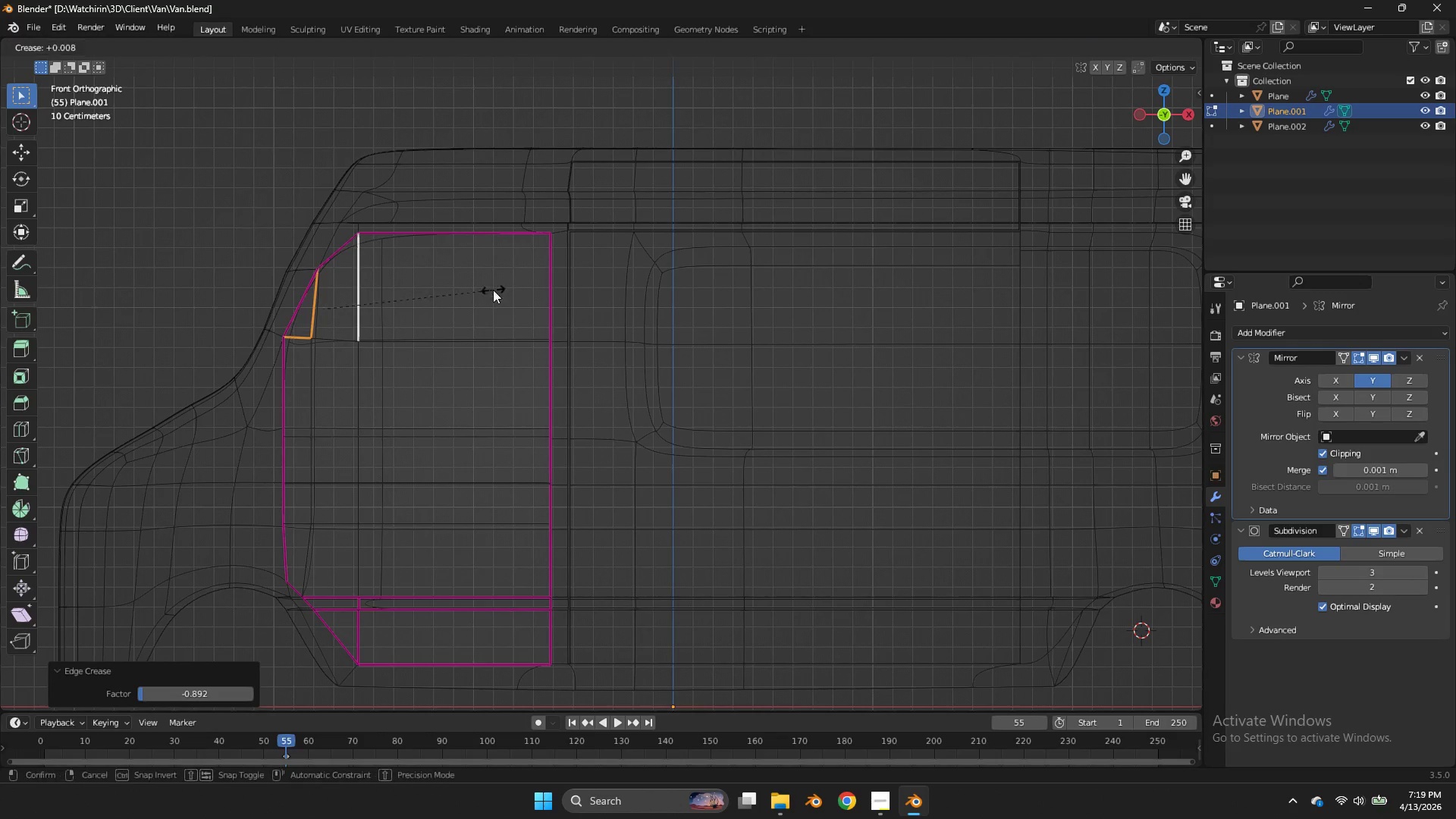 
key(Shift+E)
 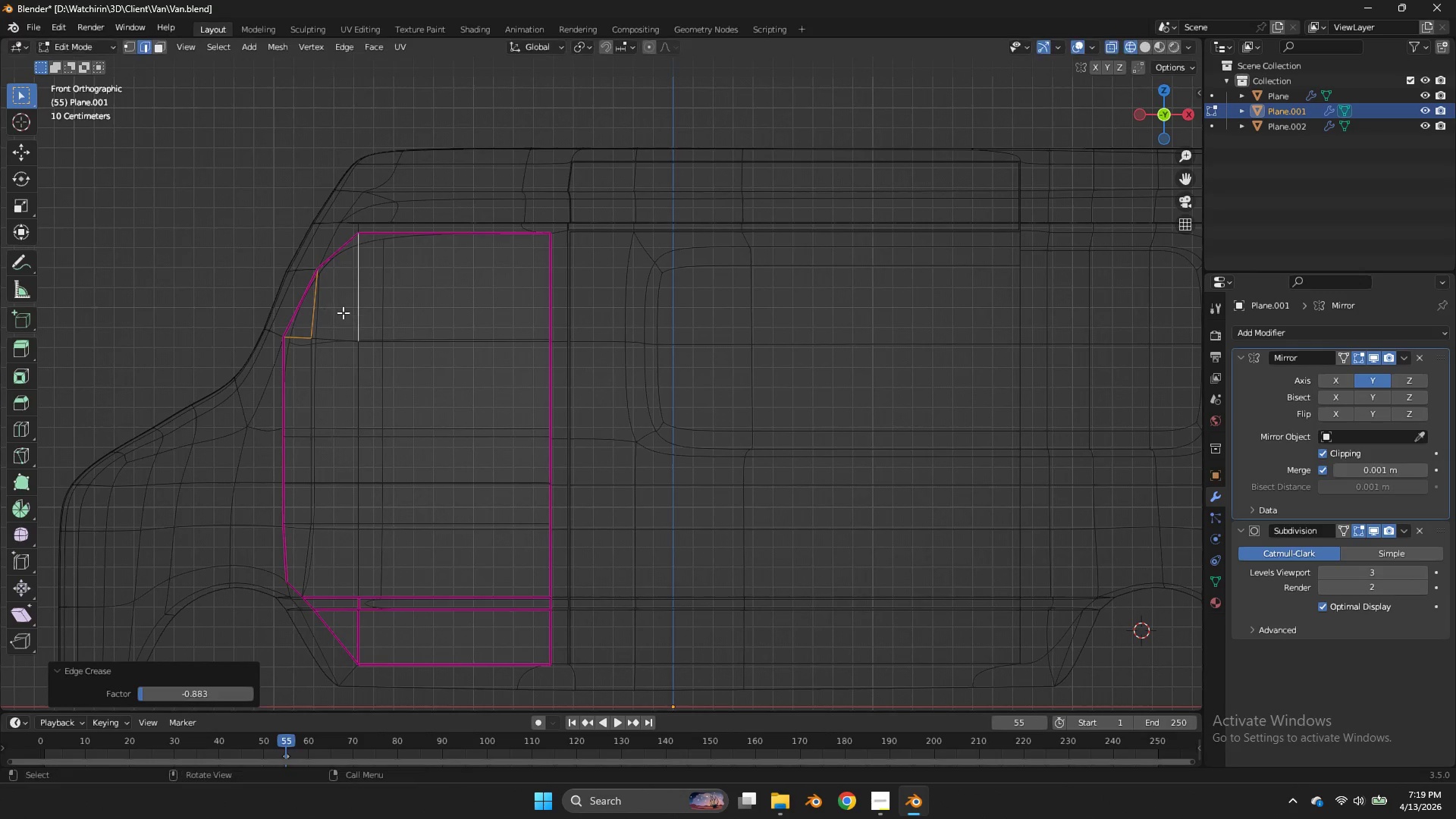 
left_click([343, 312])
 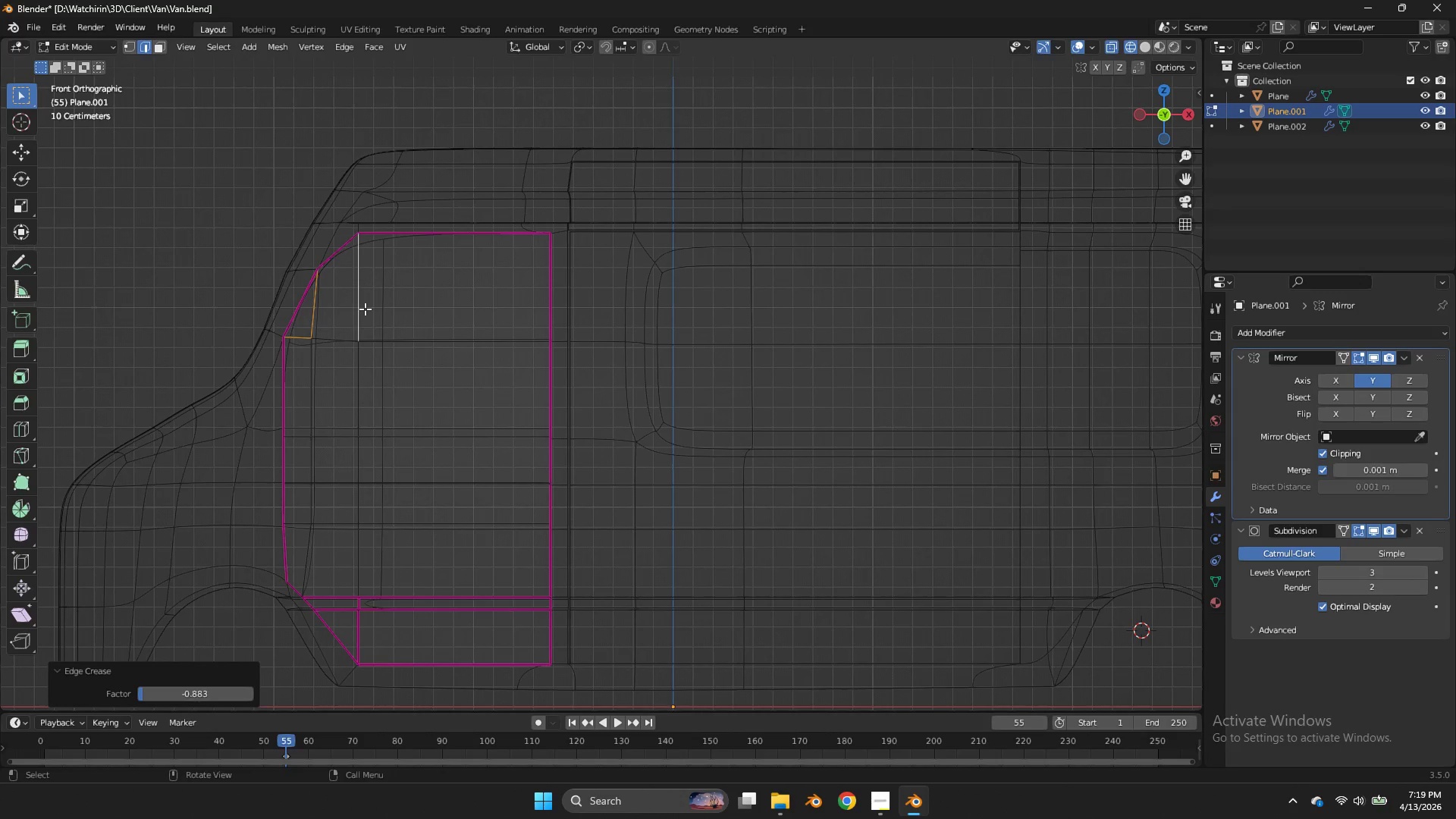 
double_click([343, 312])
 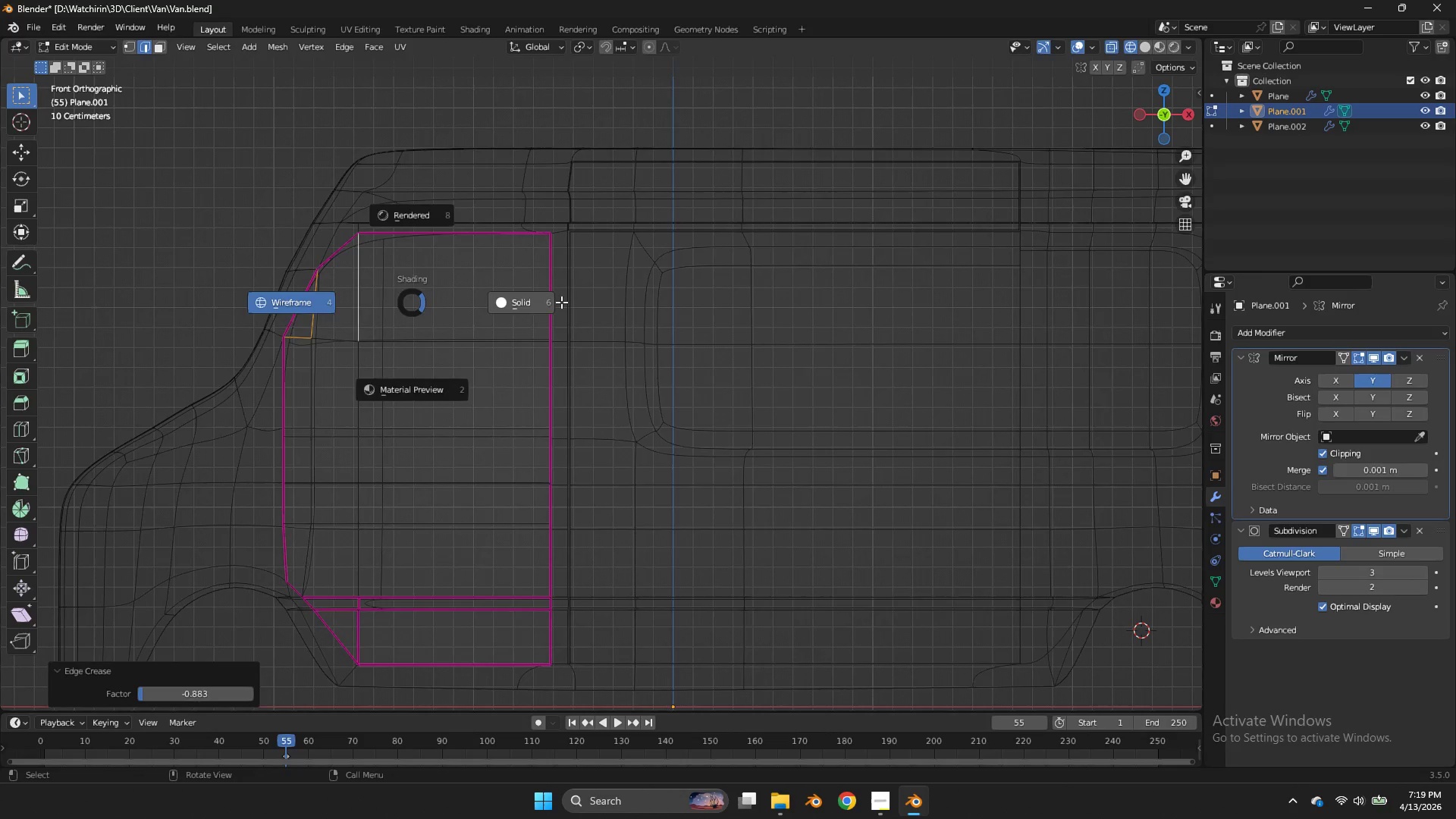 
key(Z)
 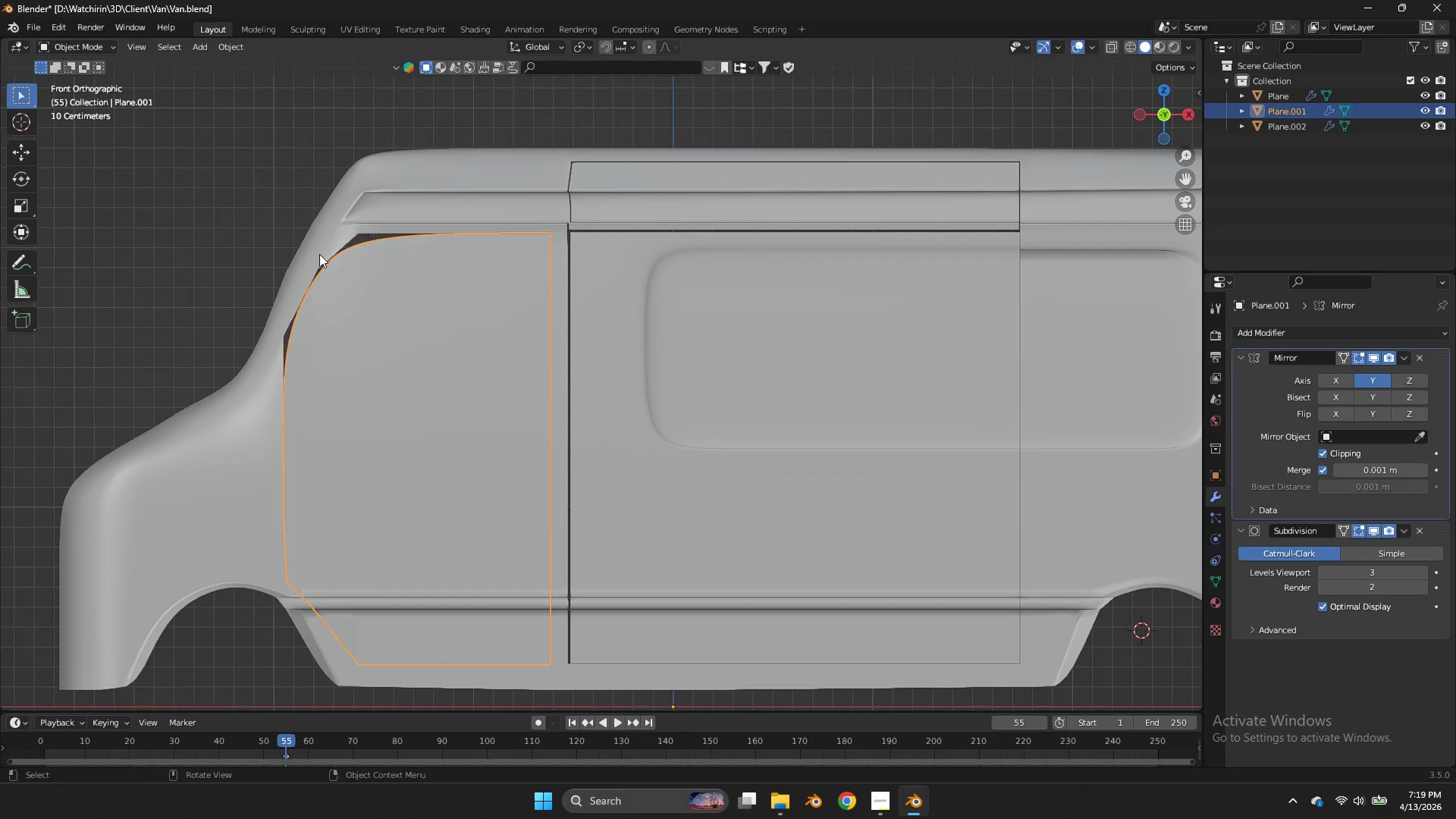 
key(Tab)
 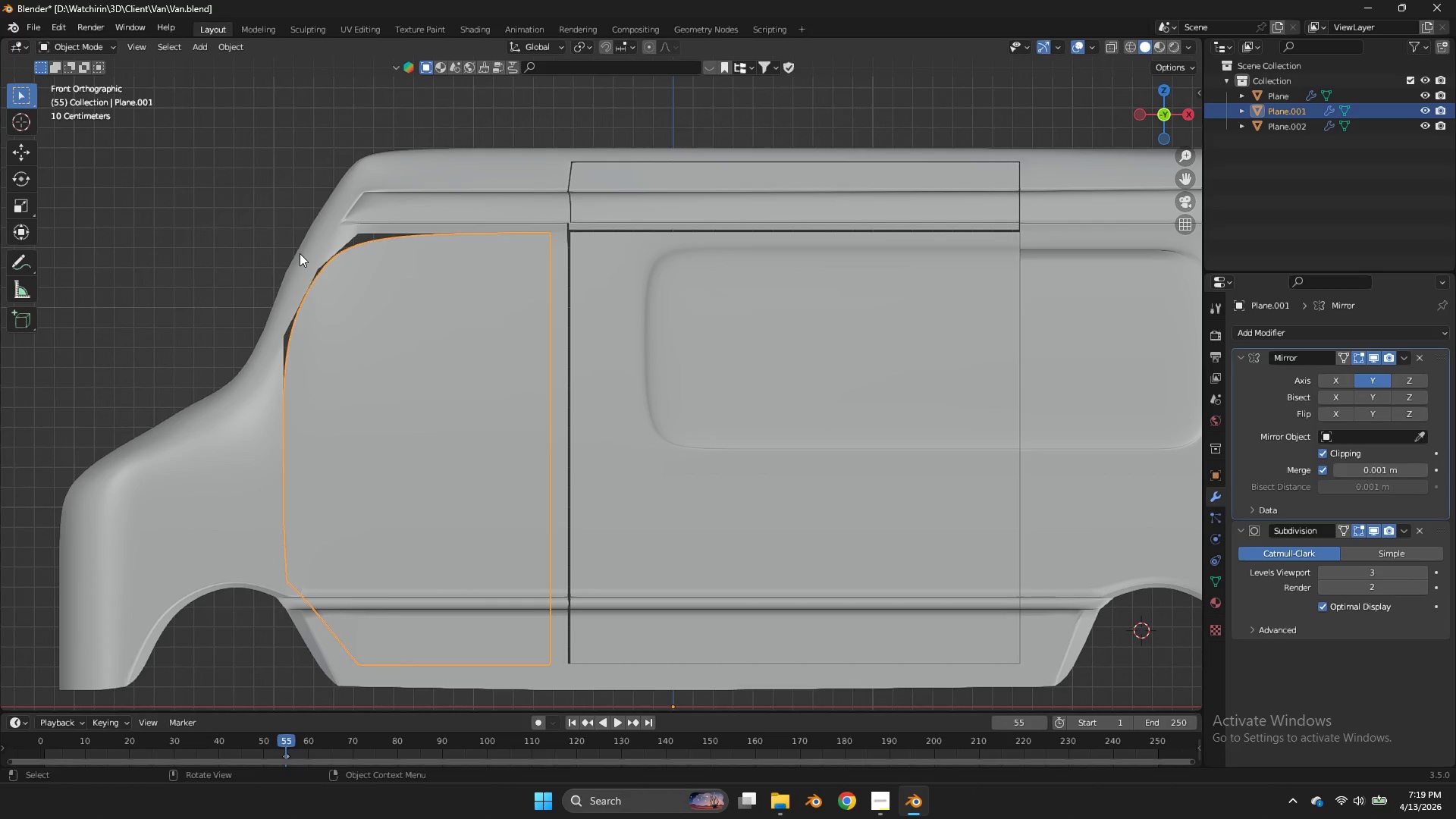 
left_click([300, 253])
 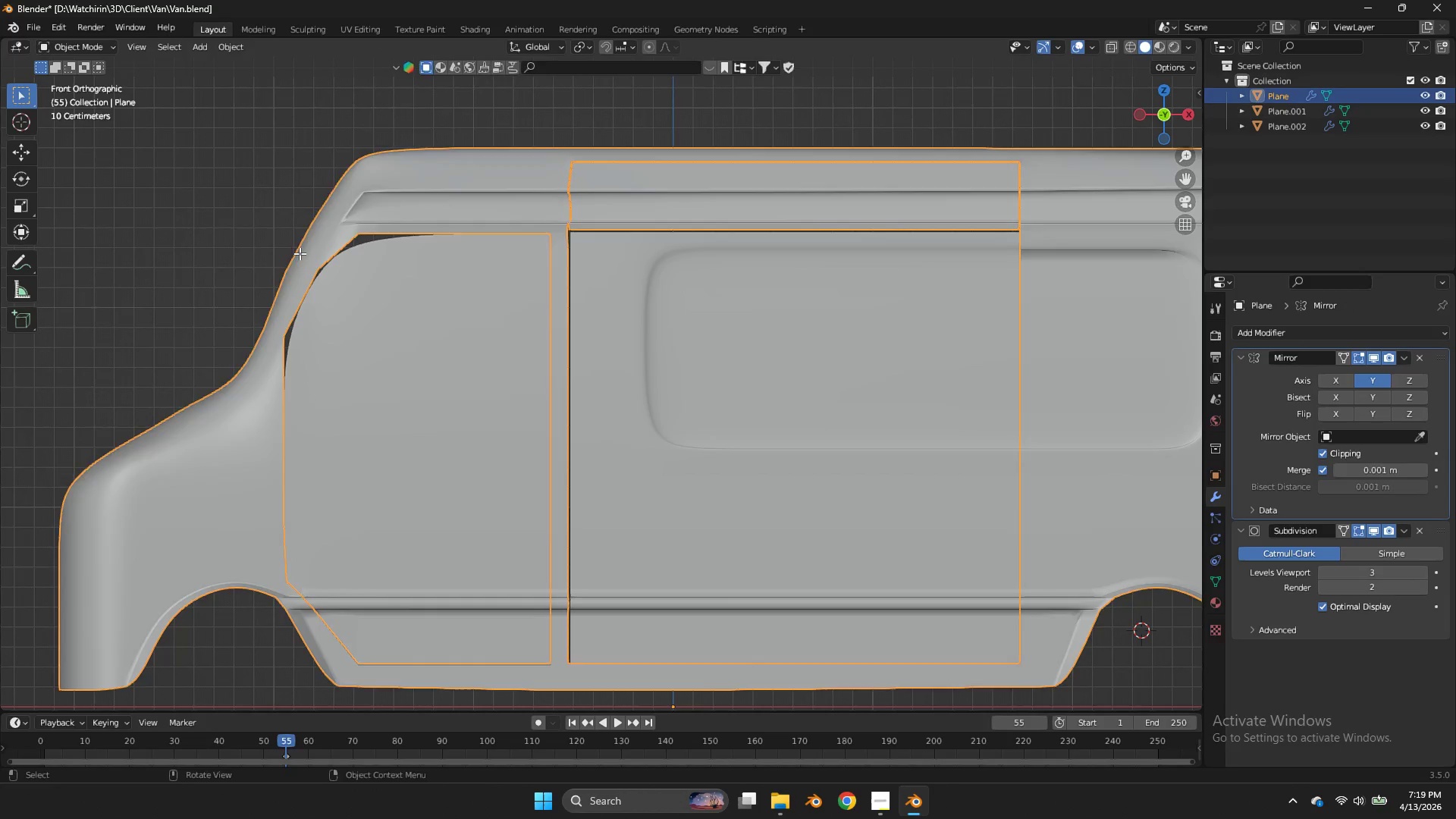 
key(Tab)
 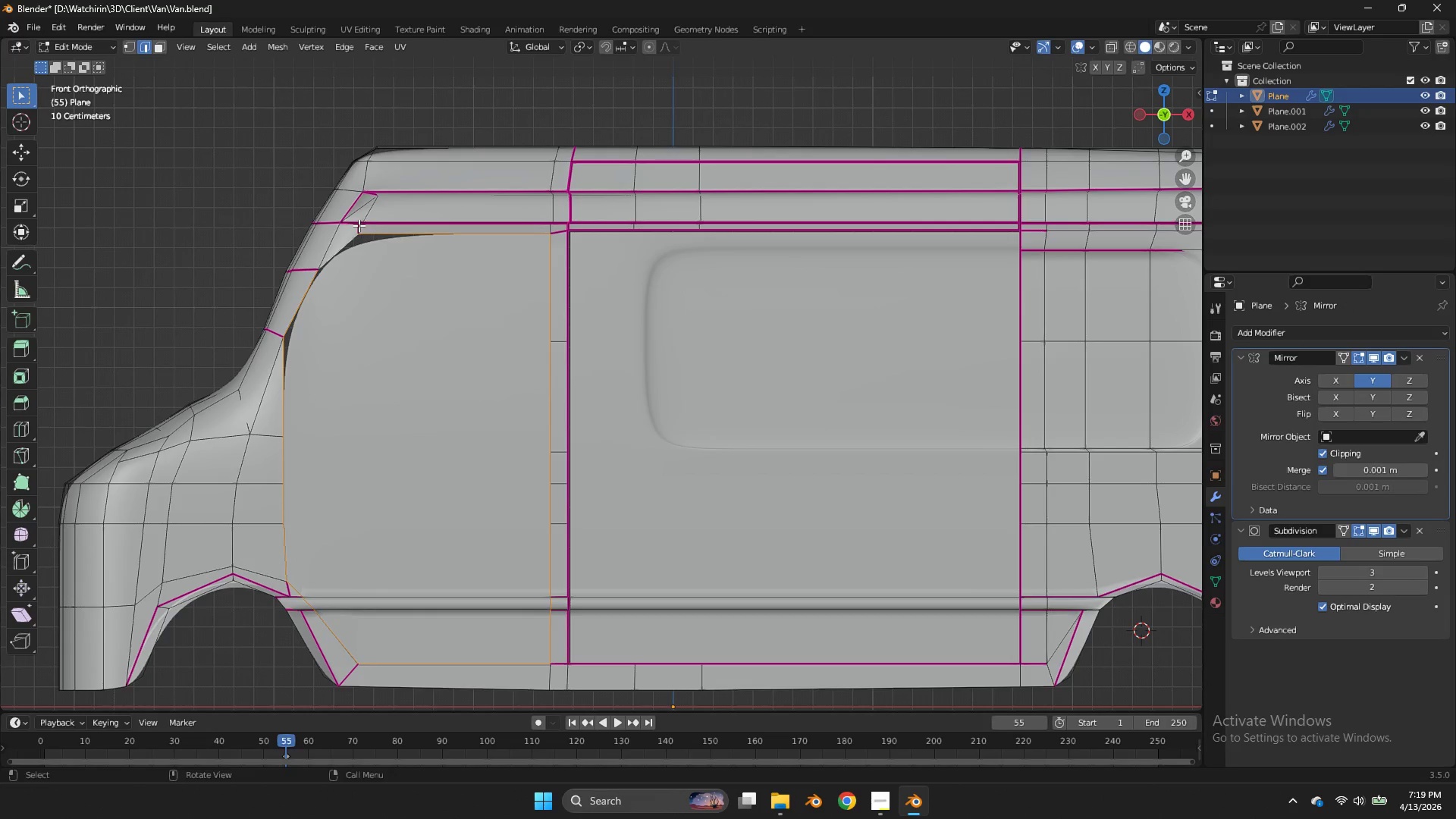 
left_click([359, 225])
 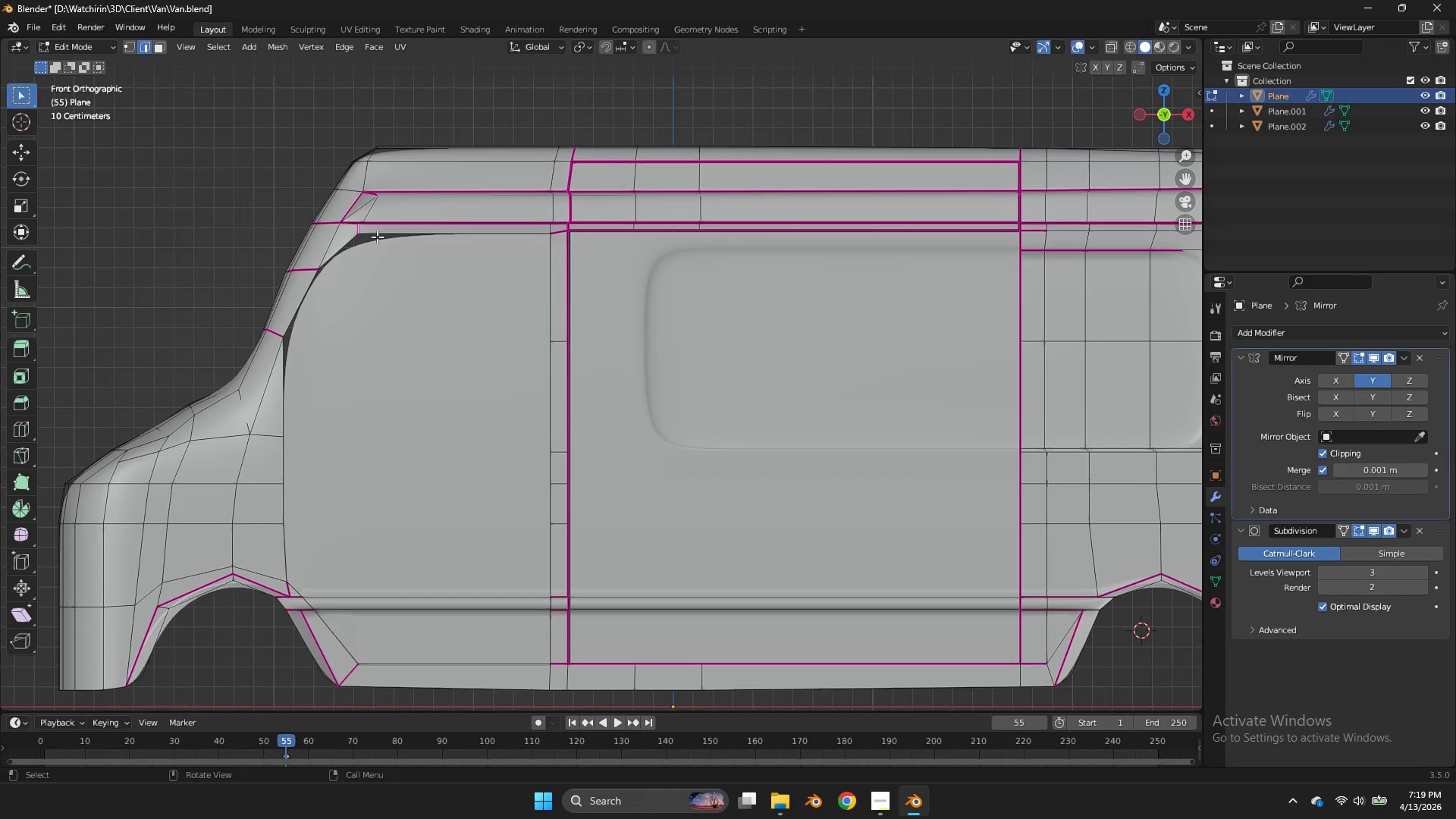 
key(Shift+E)
 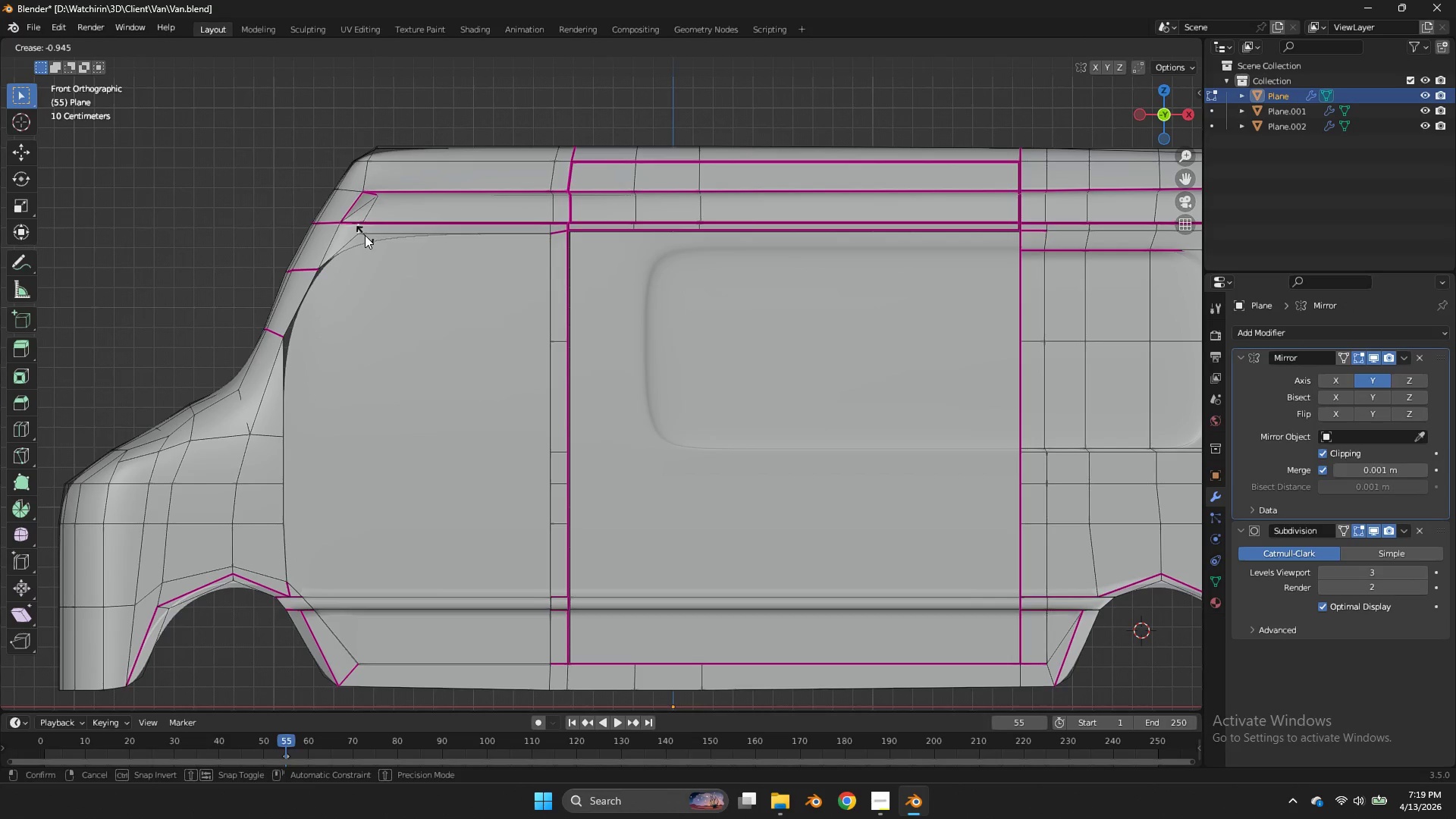 
left_click([365, 235])
 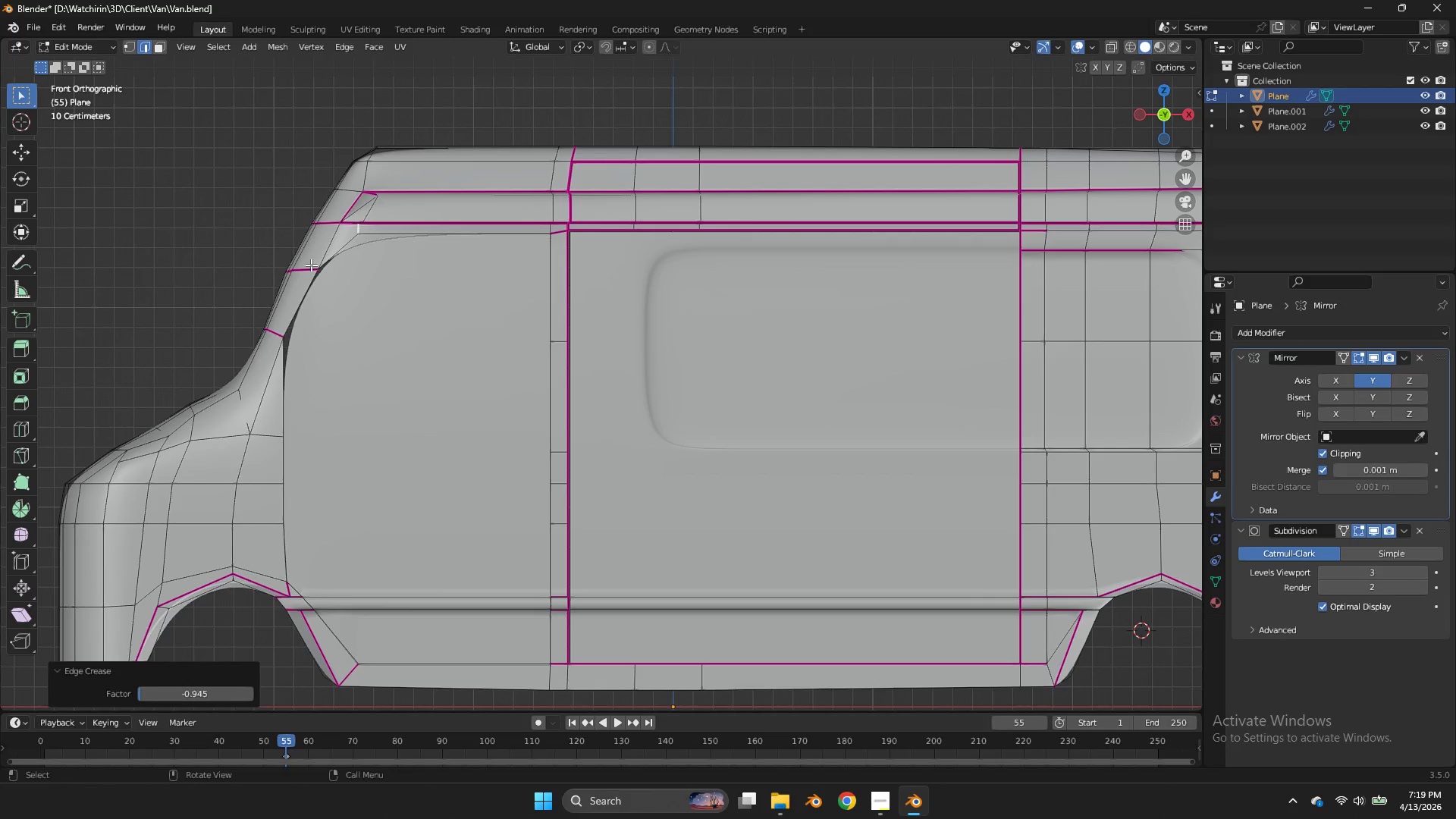 
double_click([311, 265])
 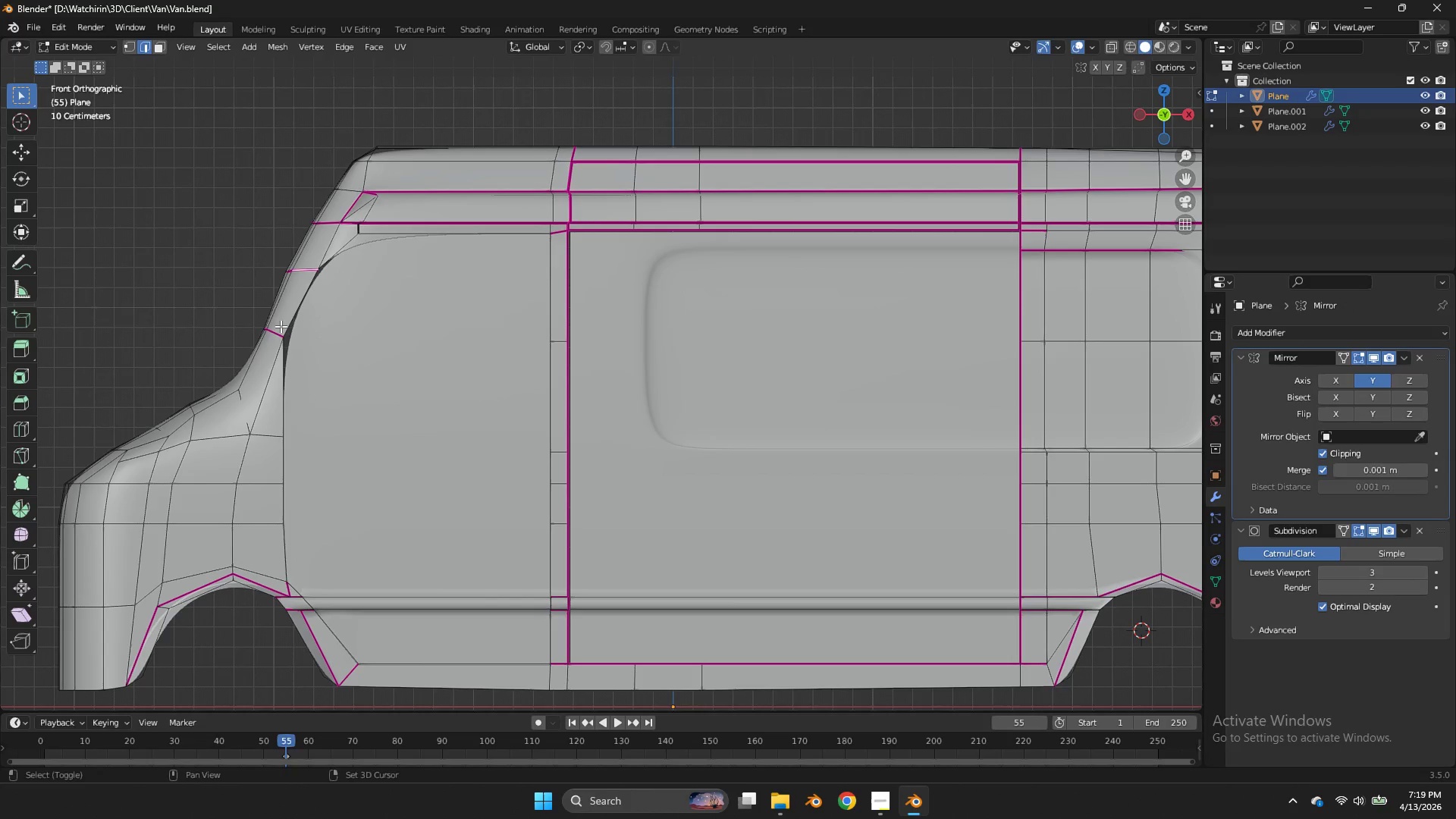 
hold_key(key=AltLeft, duration=2.92)
double_click([275, 333])
 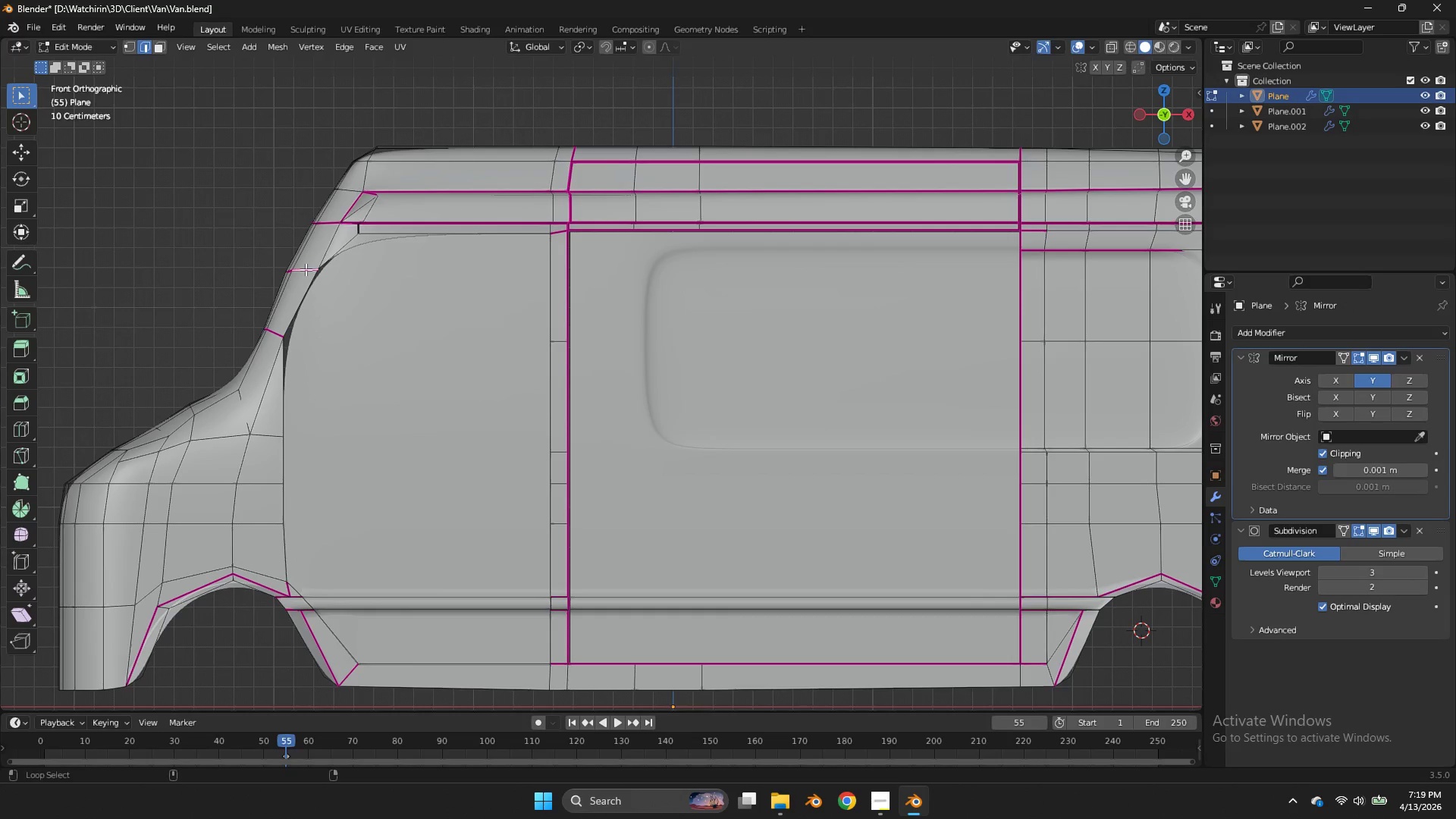 
double_click([306, 269])
 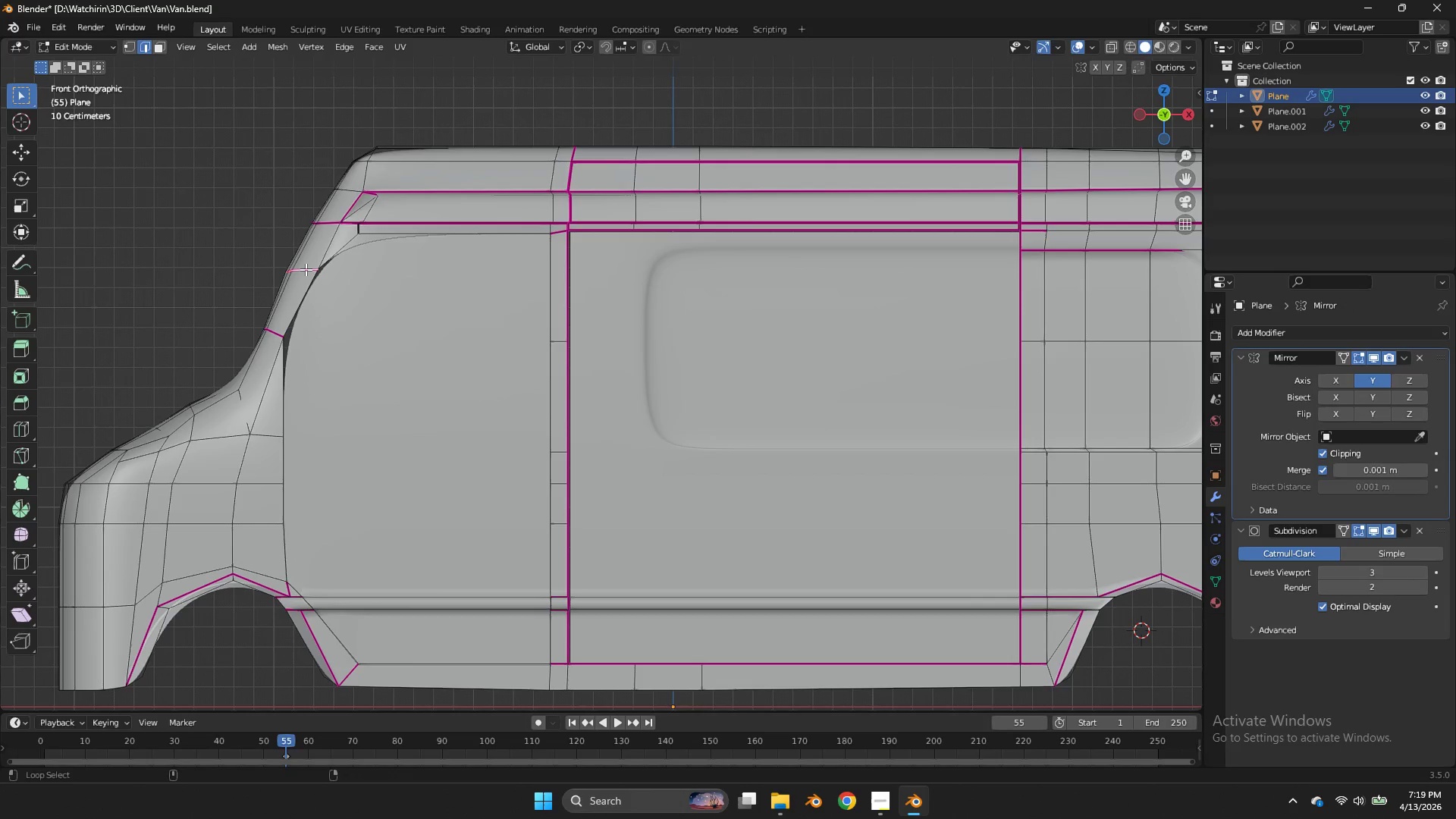 
triple_click([306, 269])
 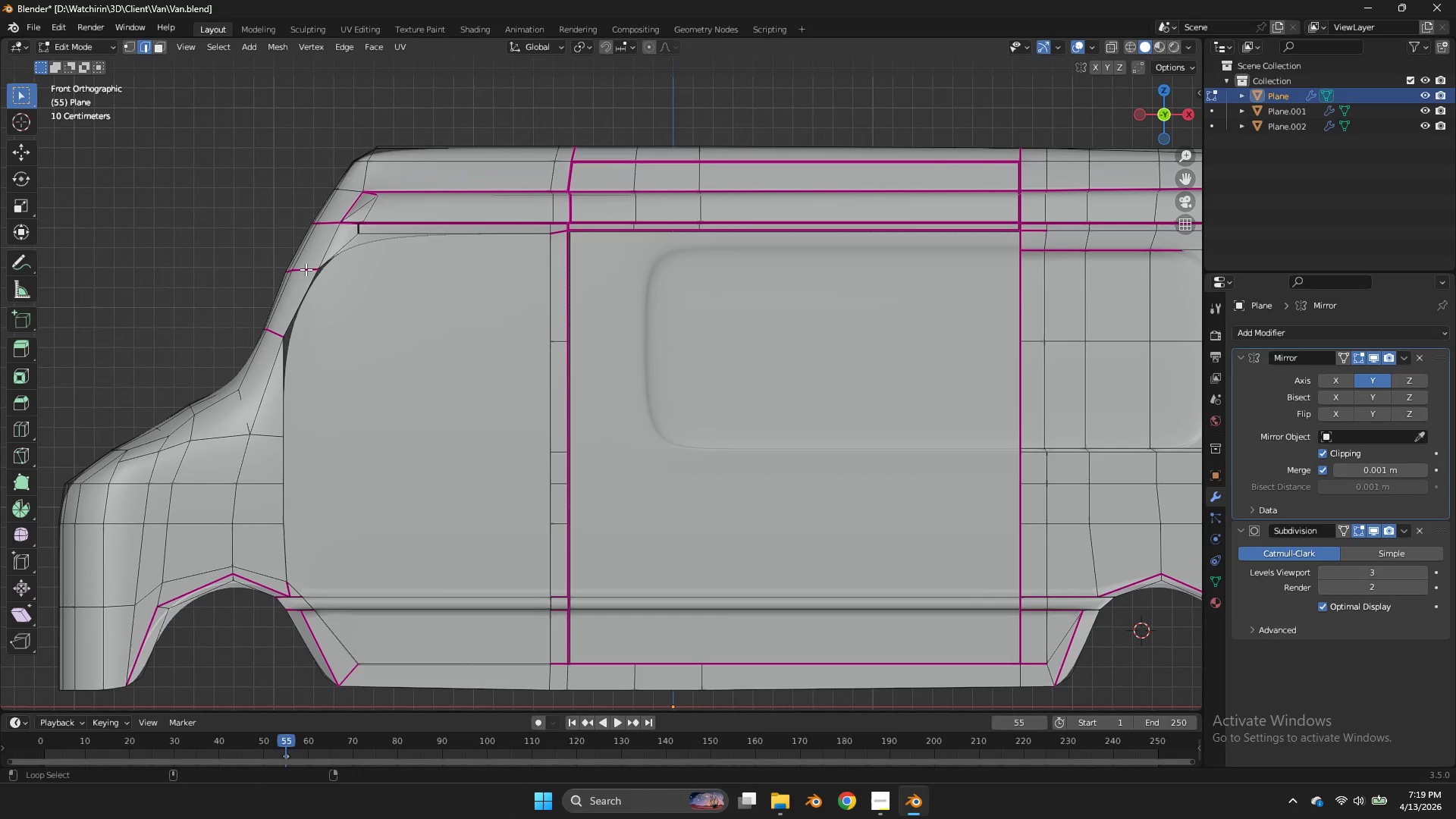 
triple_click([306, 269])
 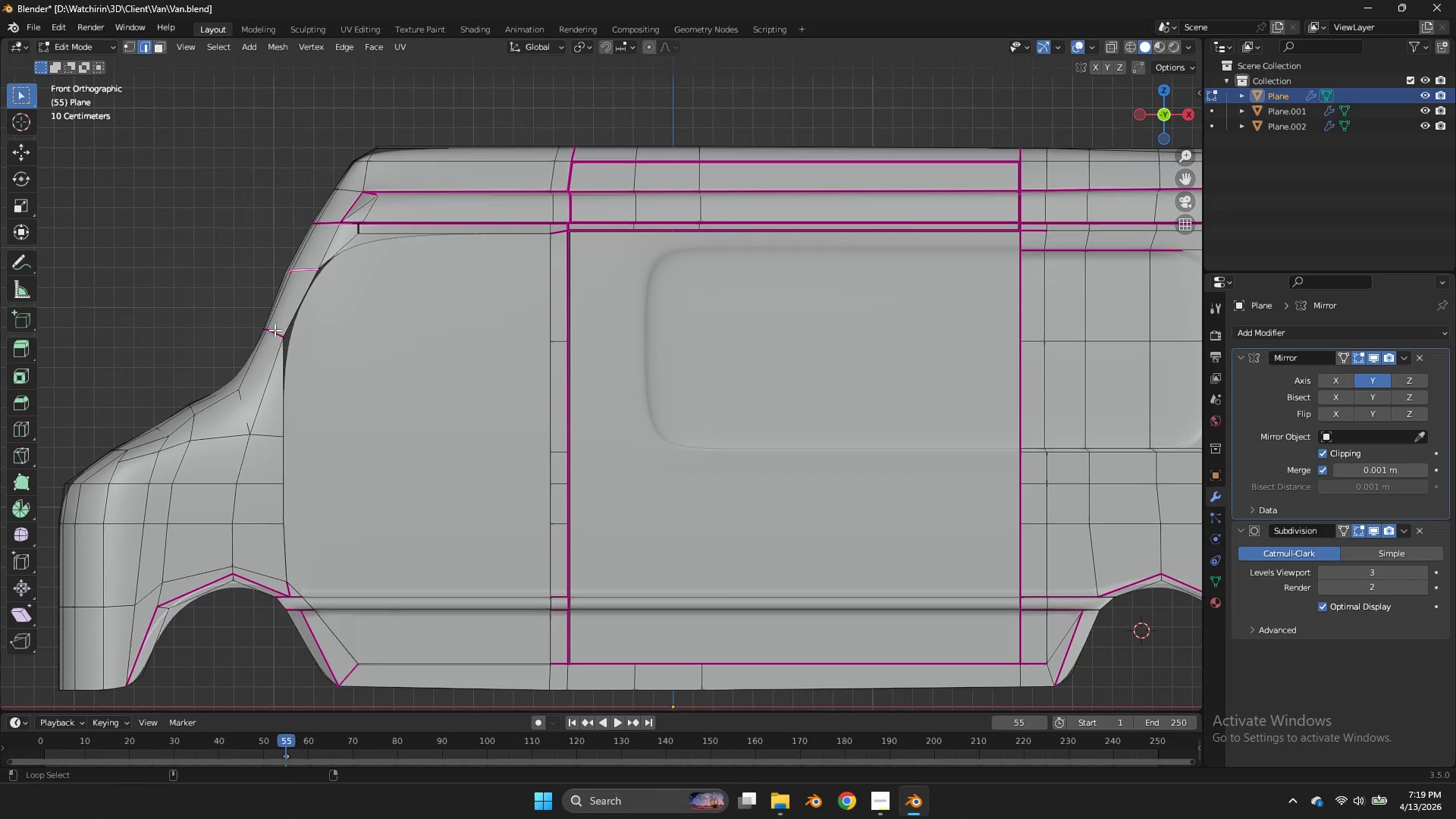 
left_click([274, 331])
 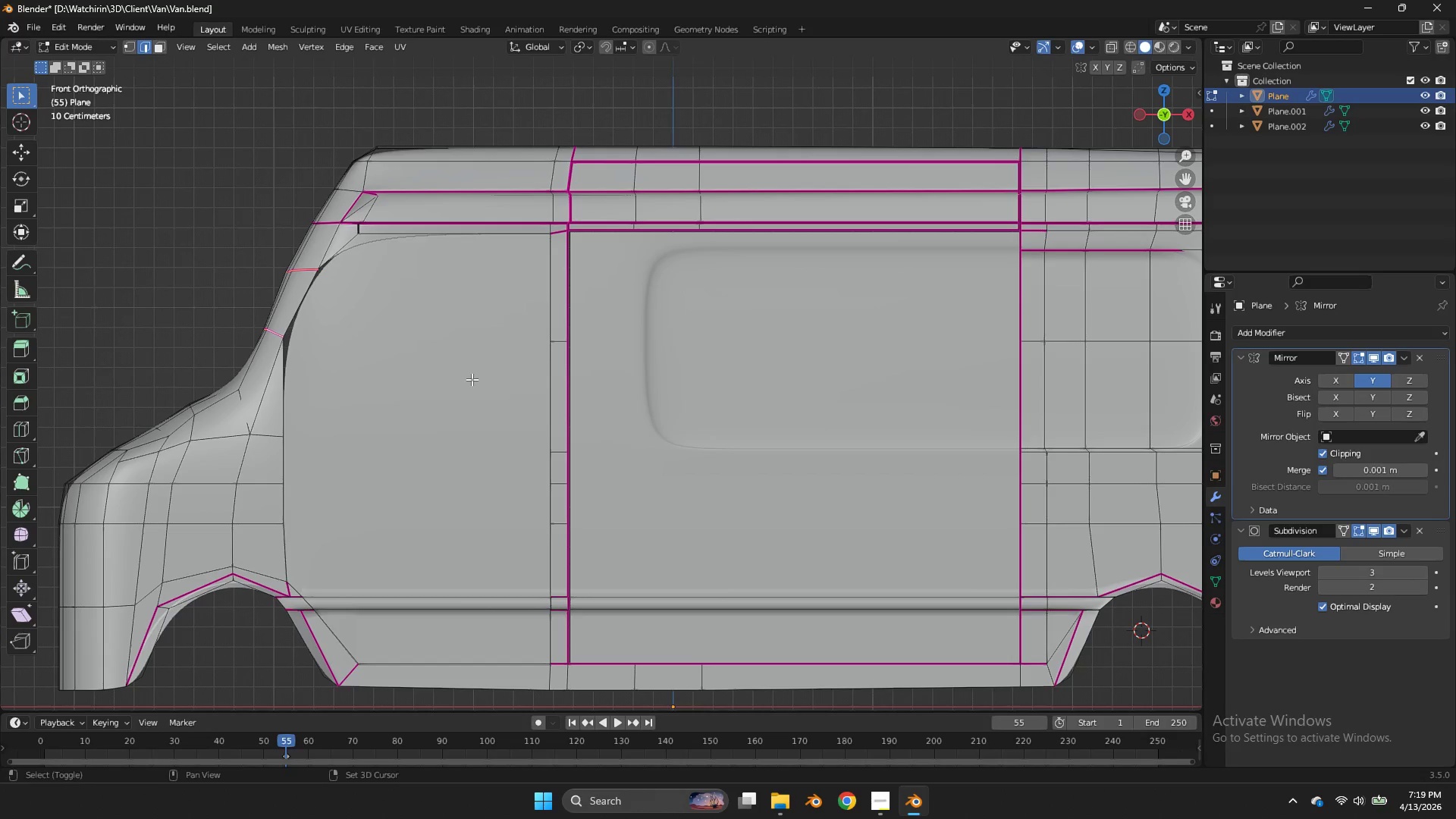 
key(Shift+E)
 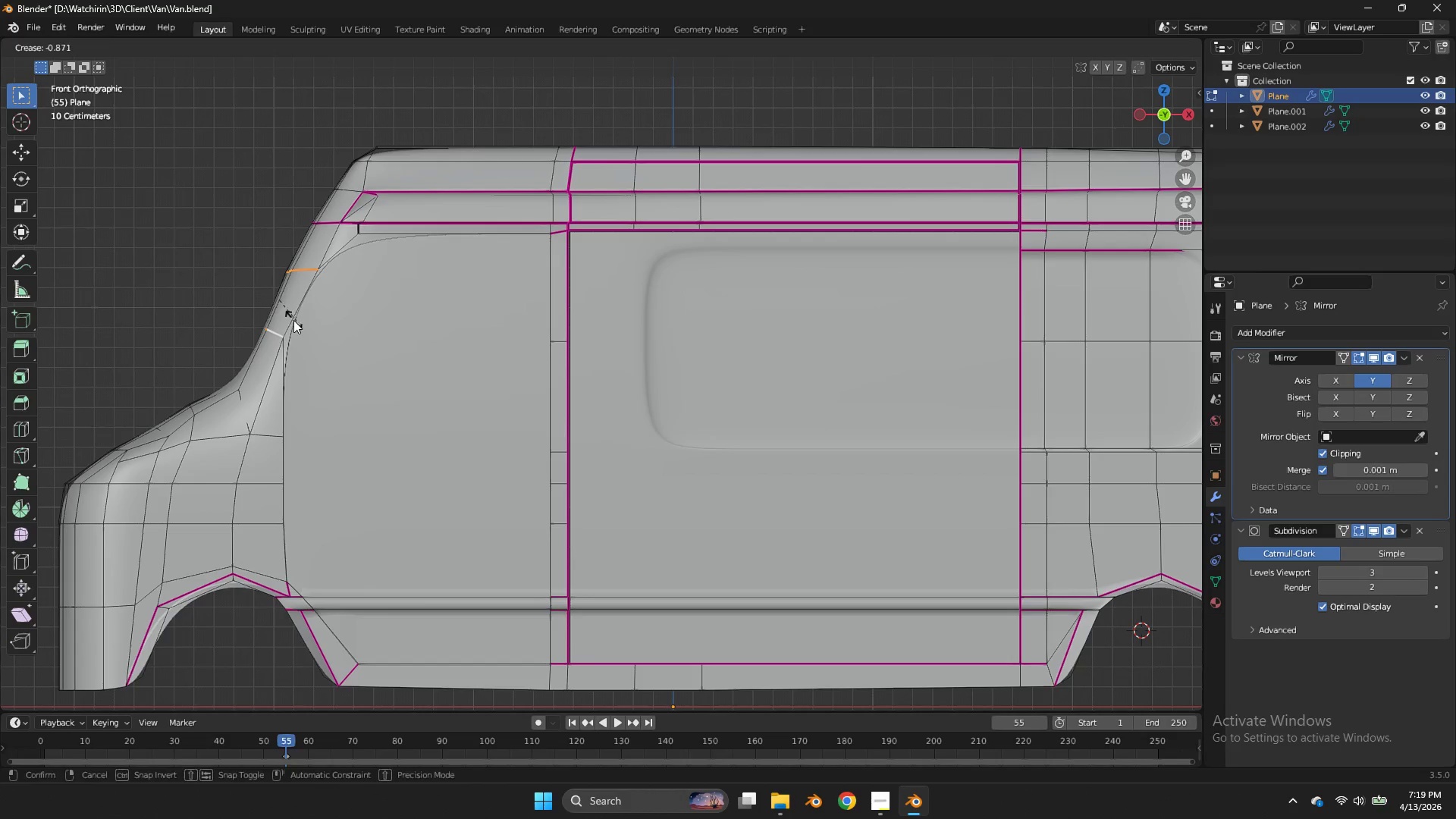 
left_click([293, 320])
 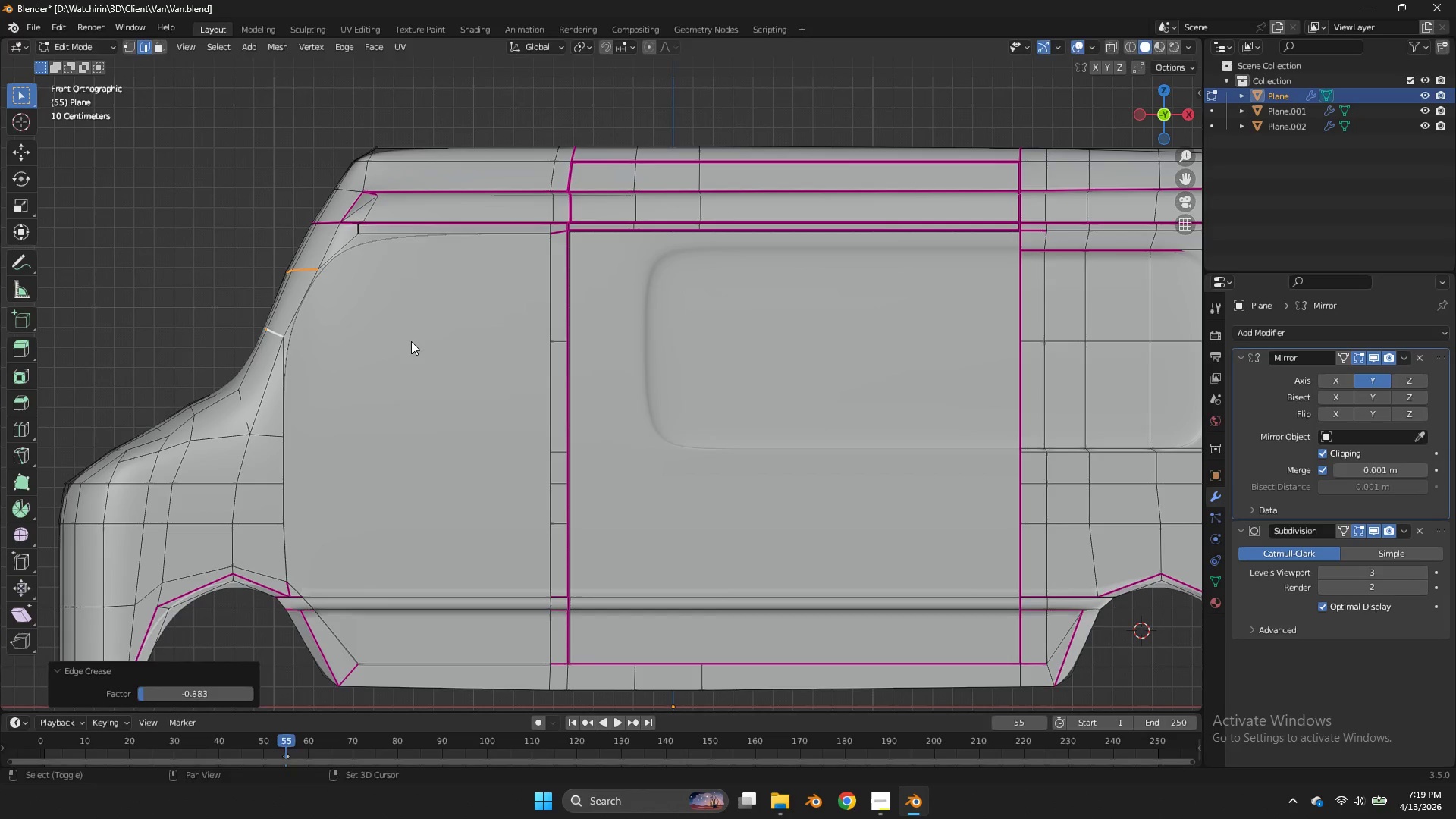 
key(Shift+E)
 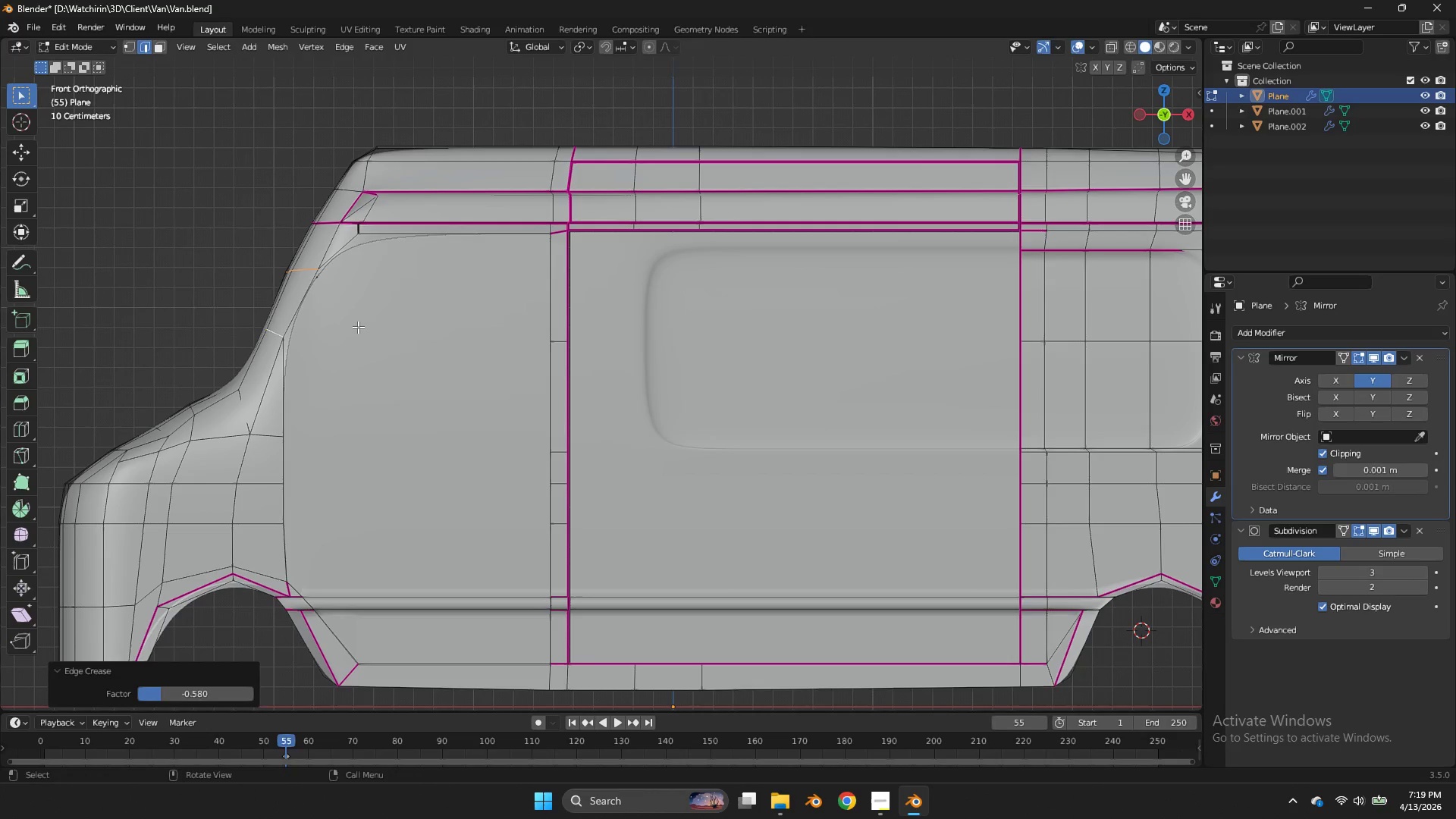 
left_click([358, 327])
 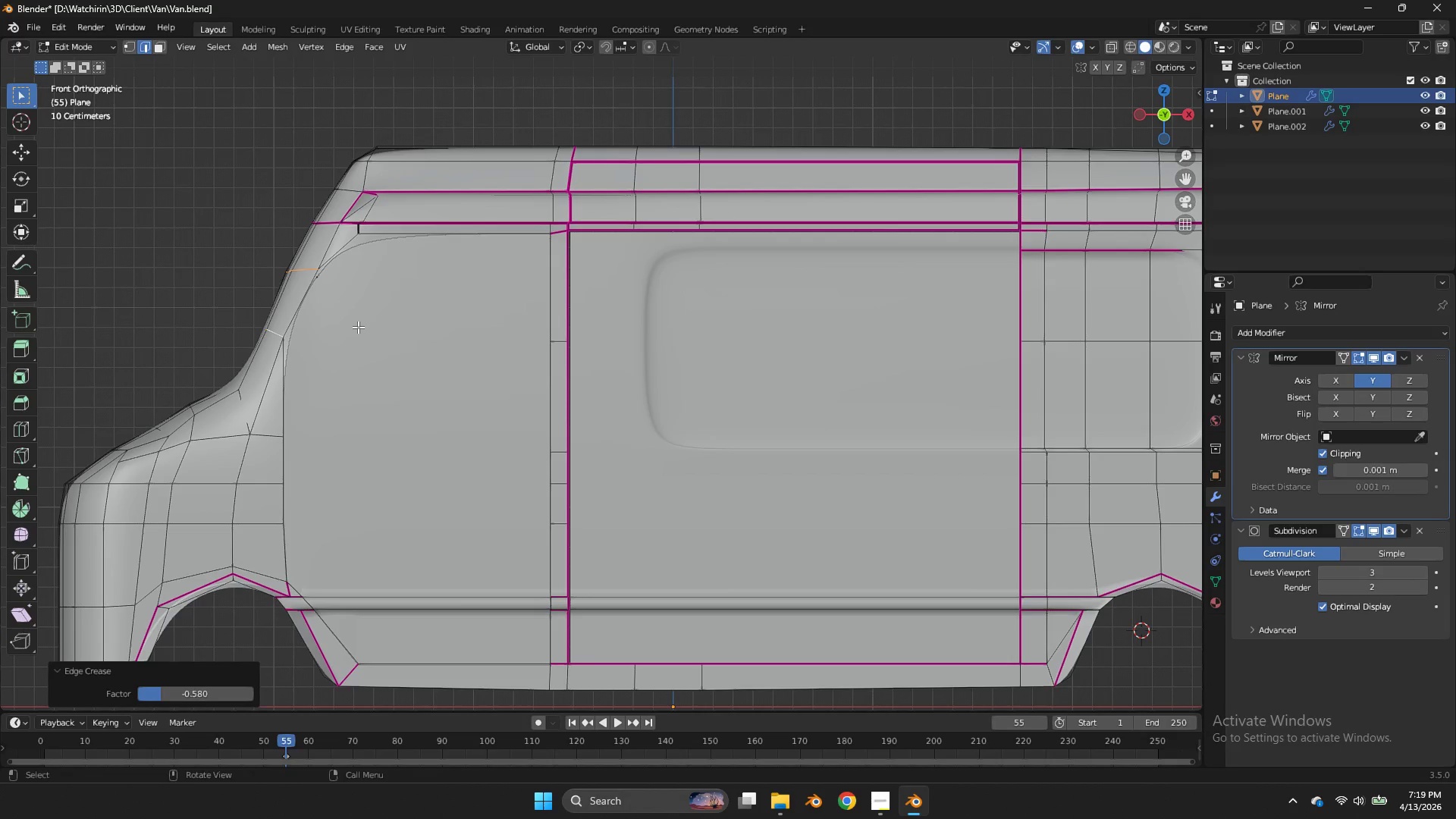 
key(Control+ControlLeft)
 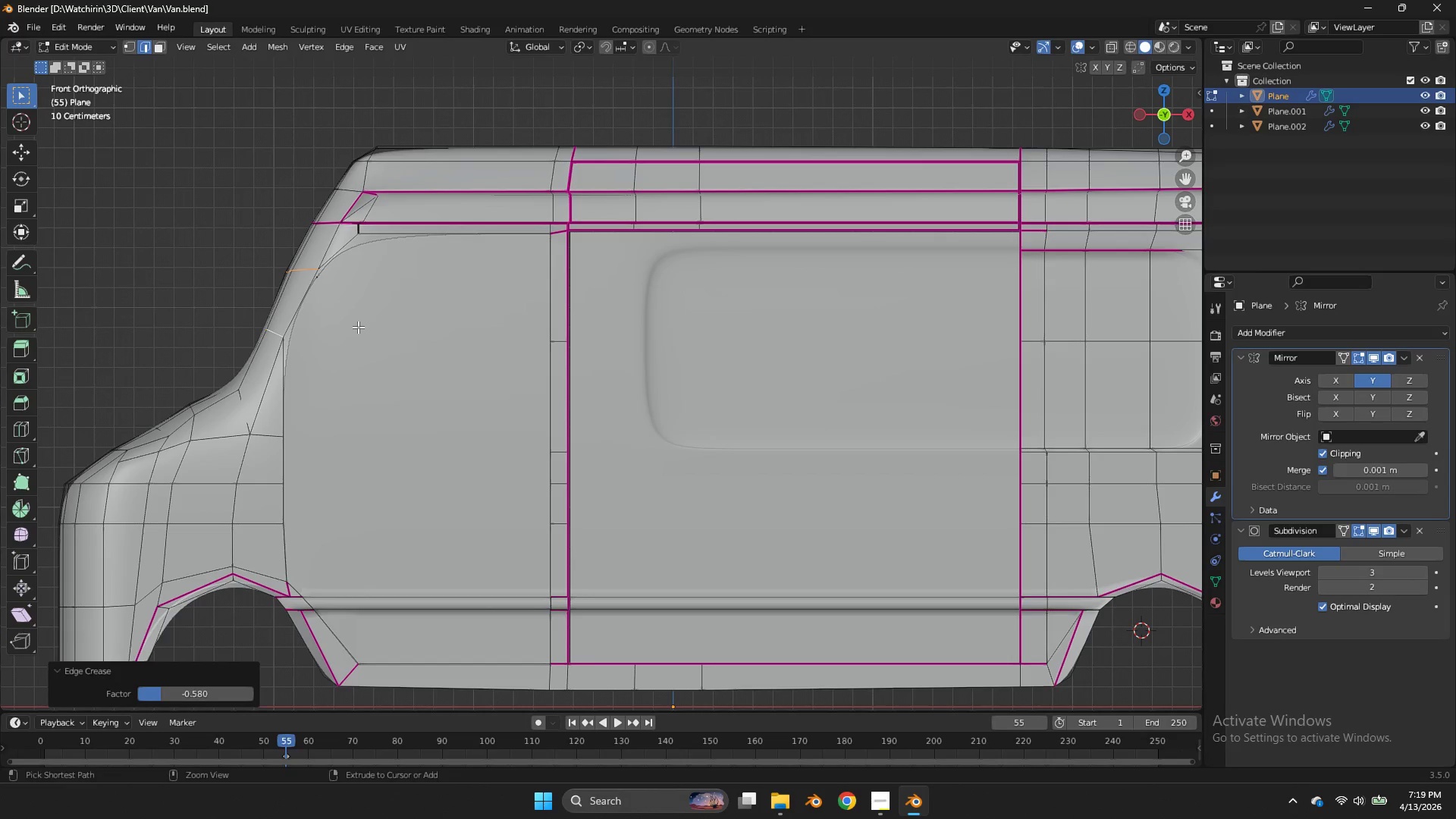 
key(Control+S)
 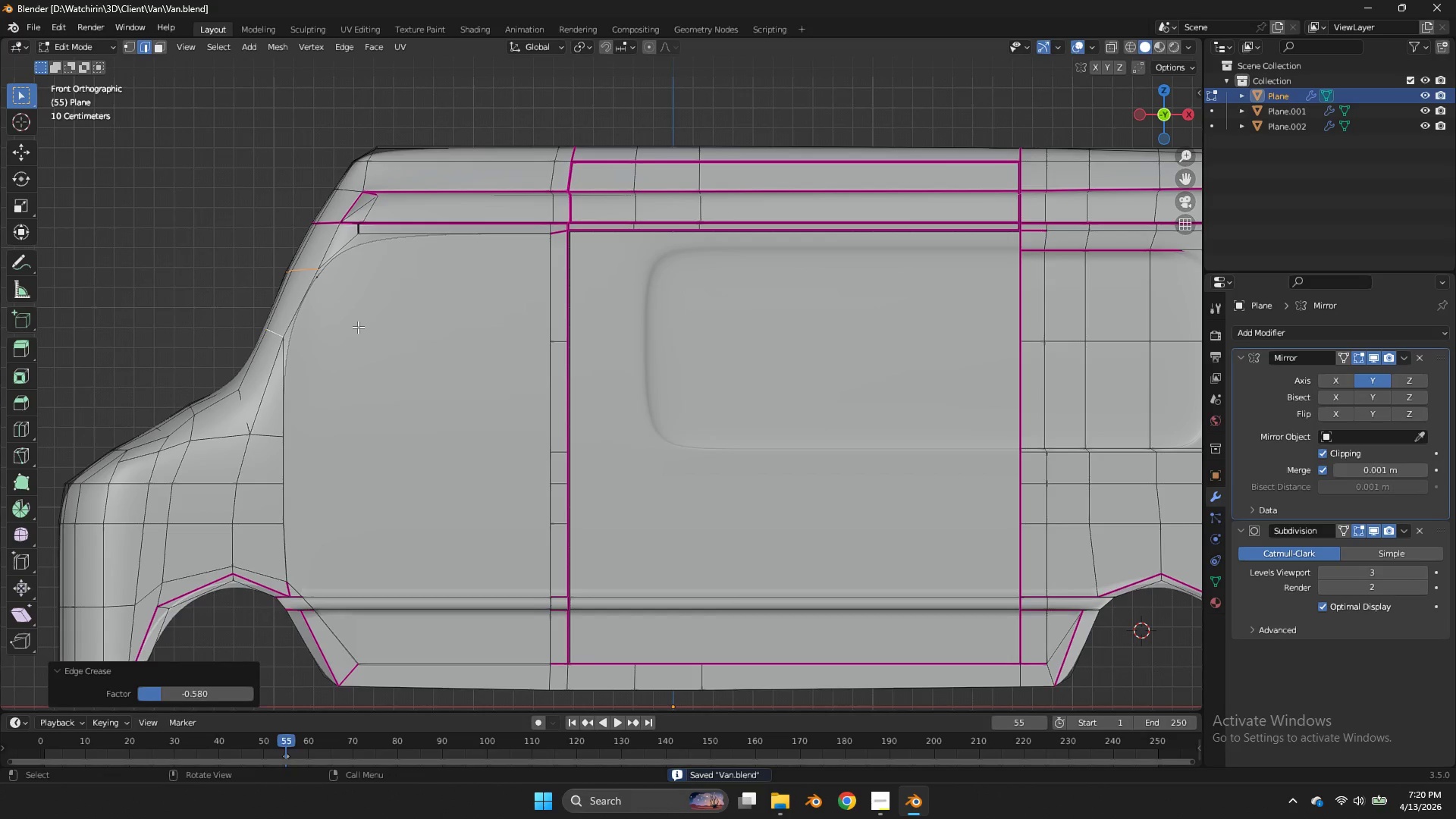 
key(Tab)
 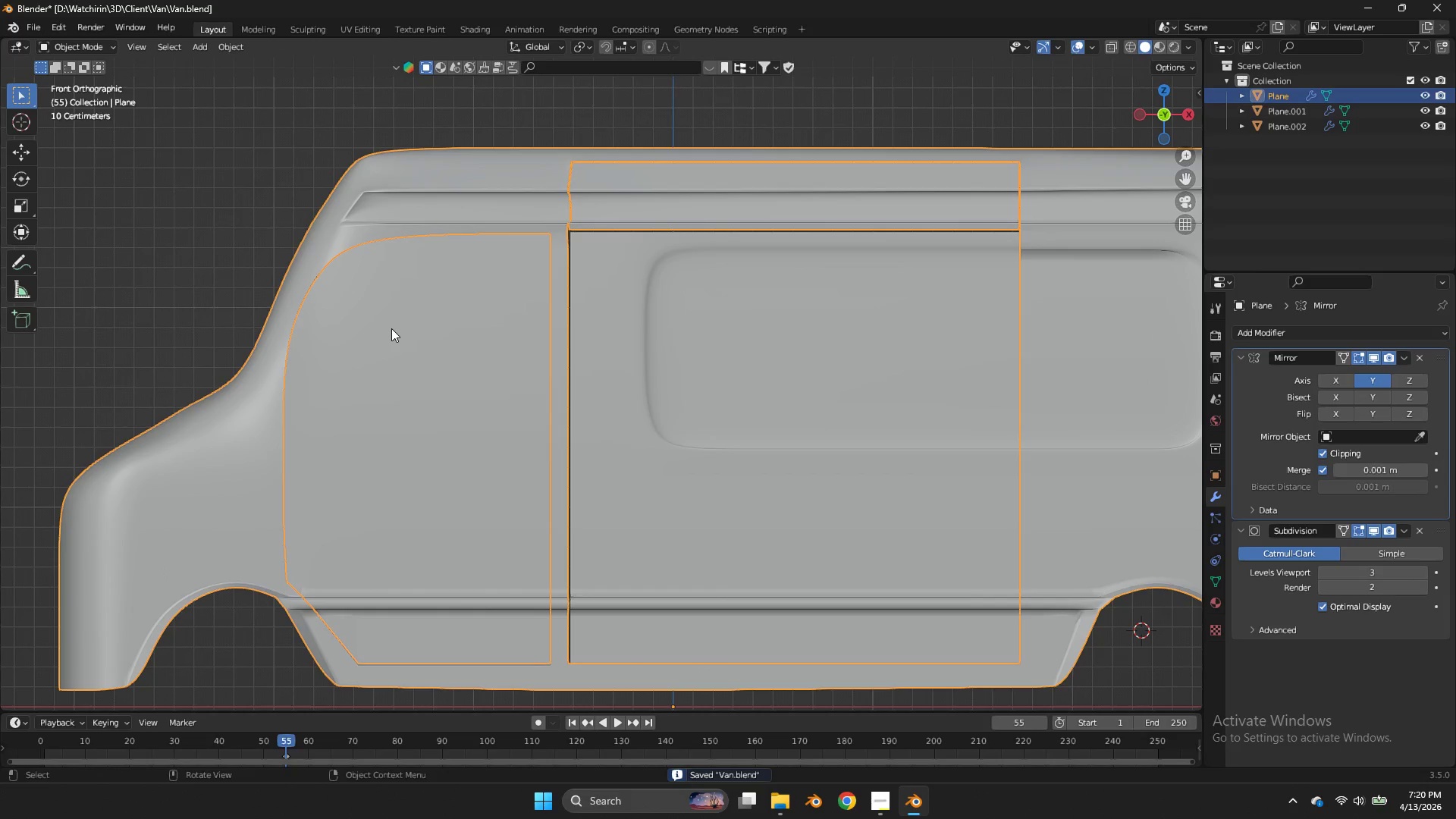 
left_click([391, 328])
 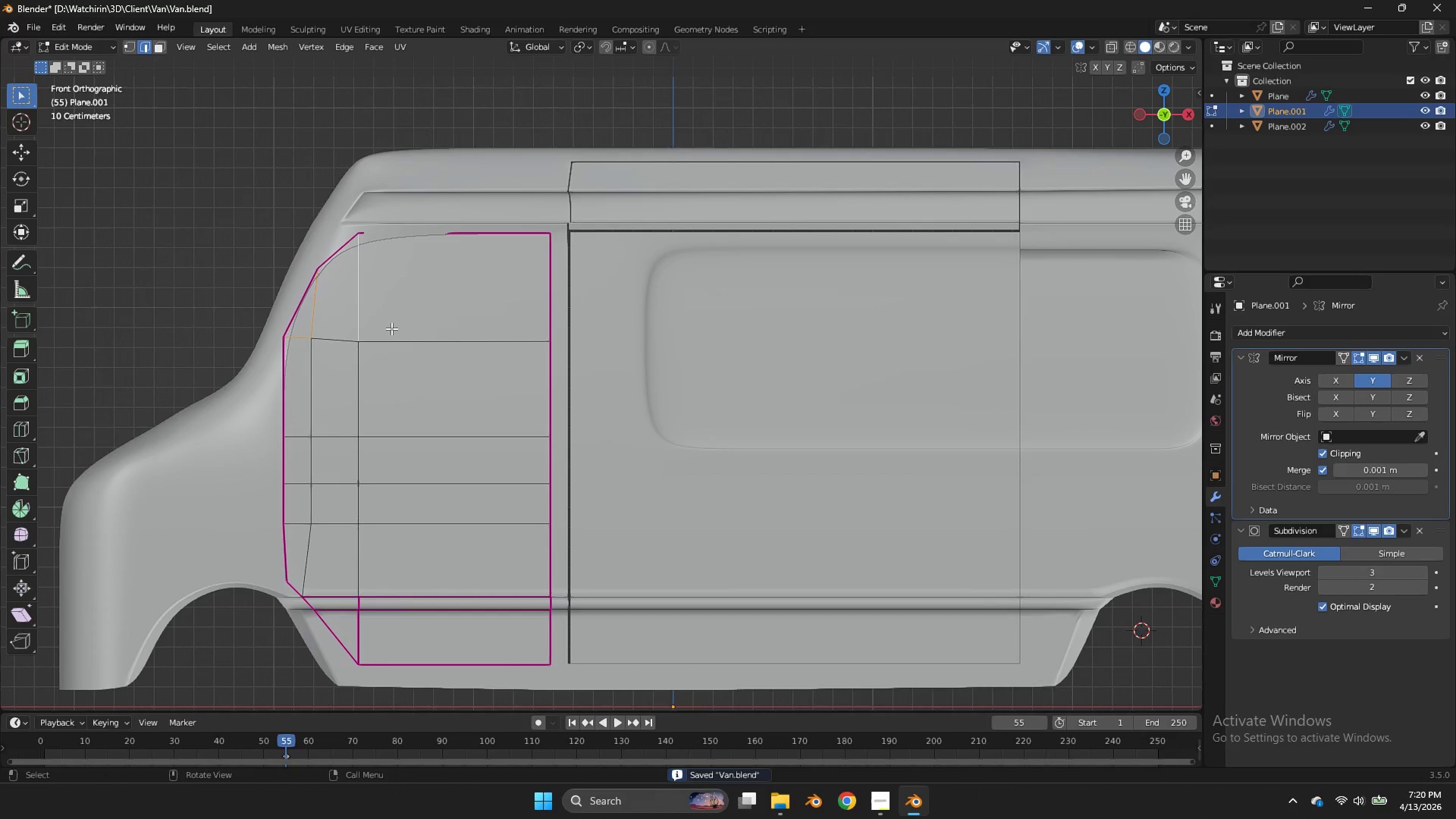 
key(Tab)
 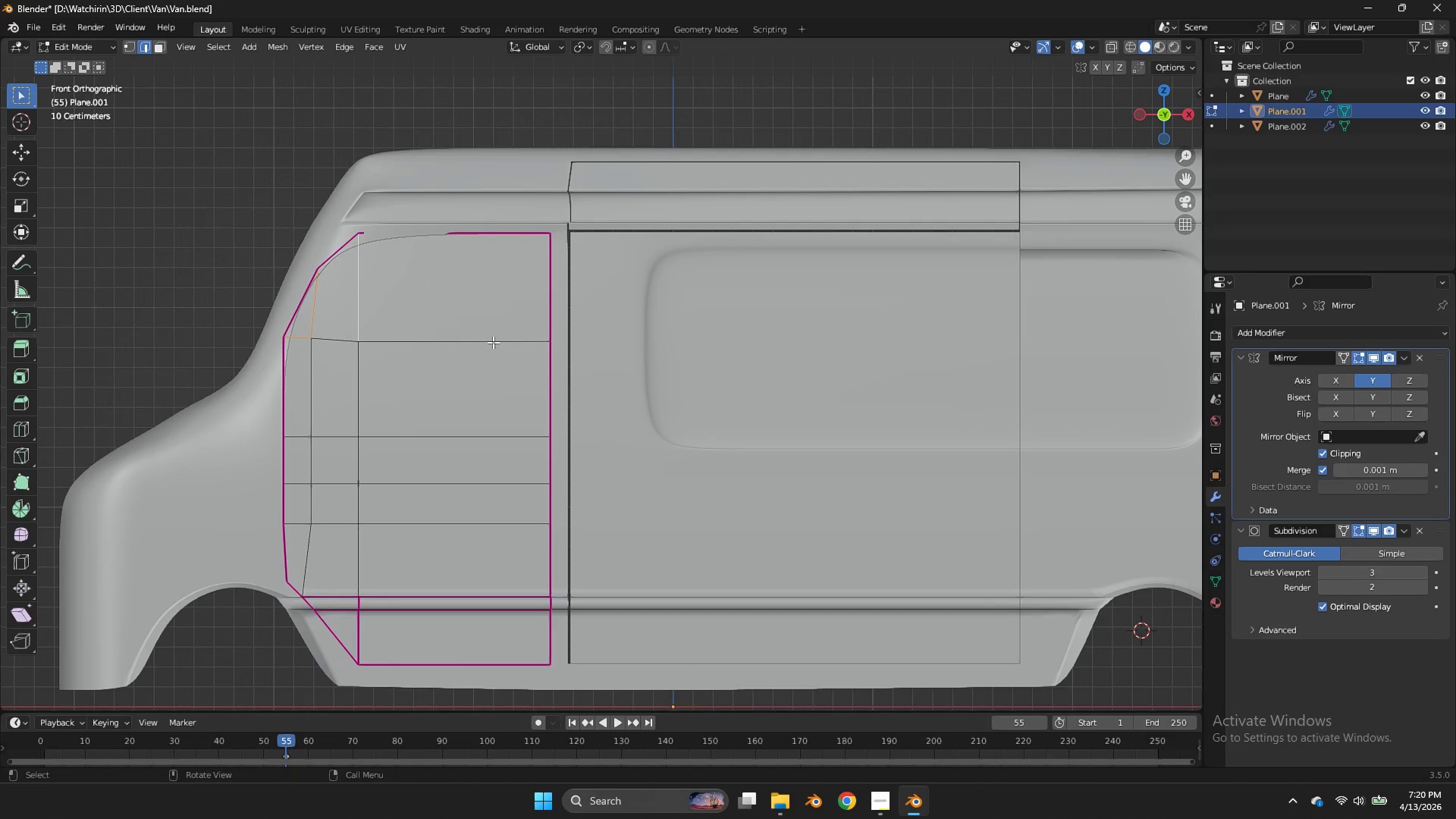 
key(Control+ControlLeft)
 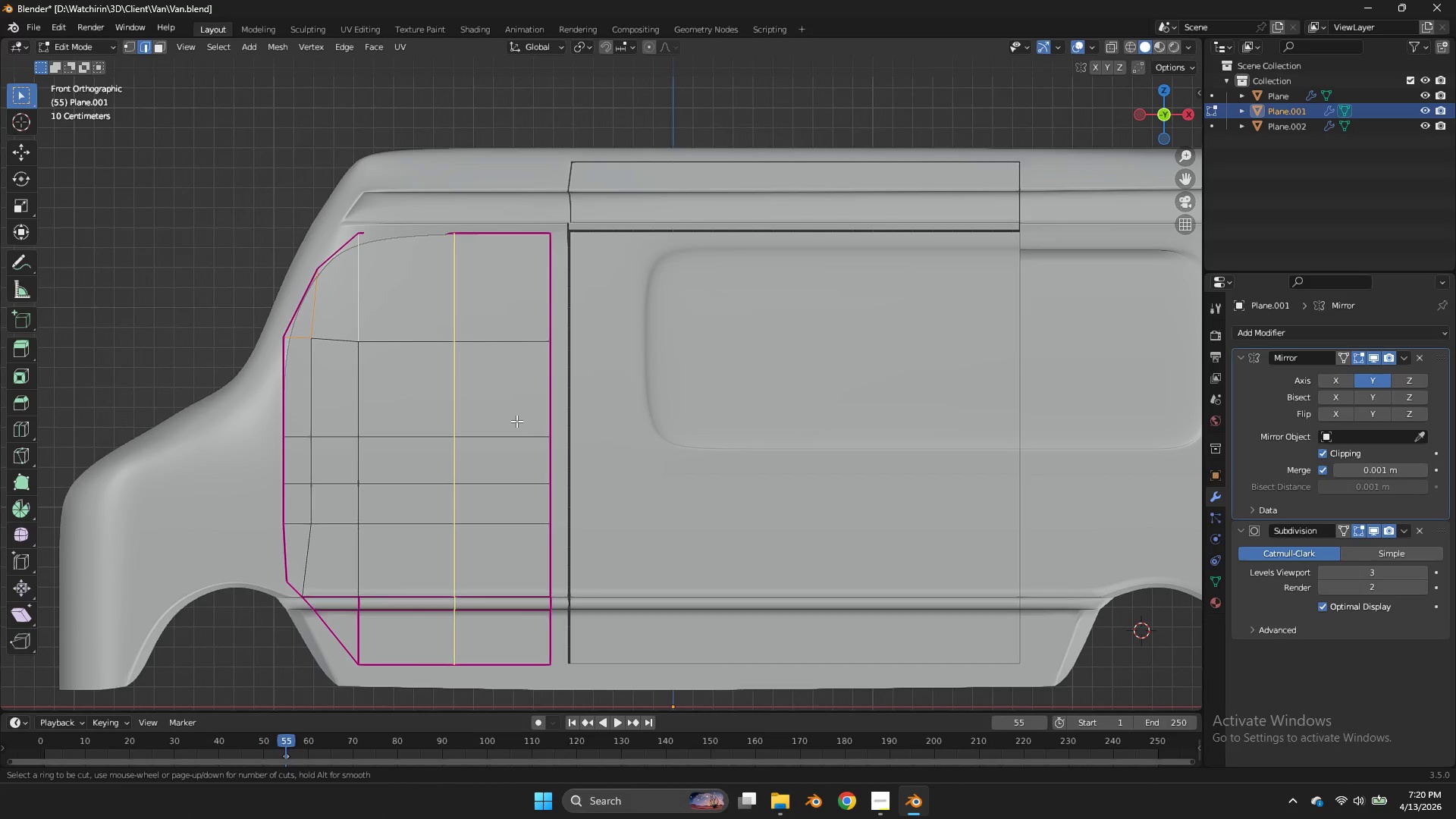 
key(Control+R)
 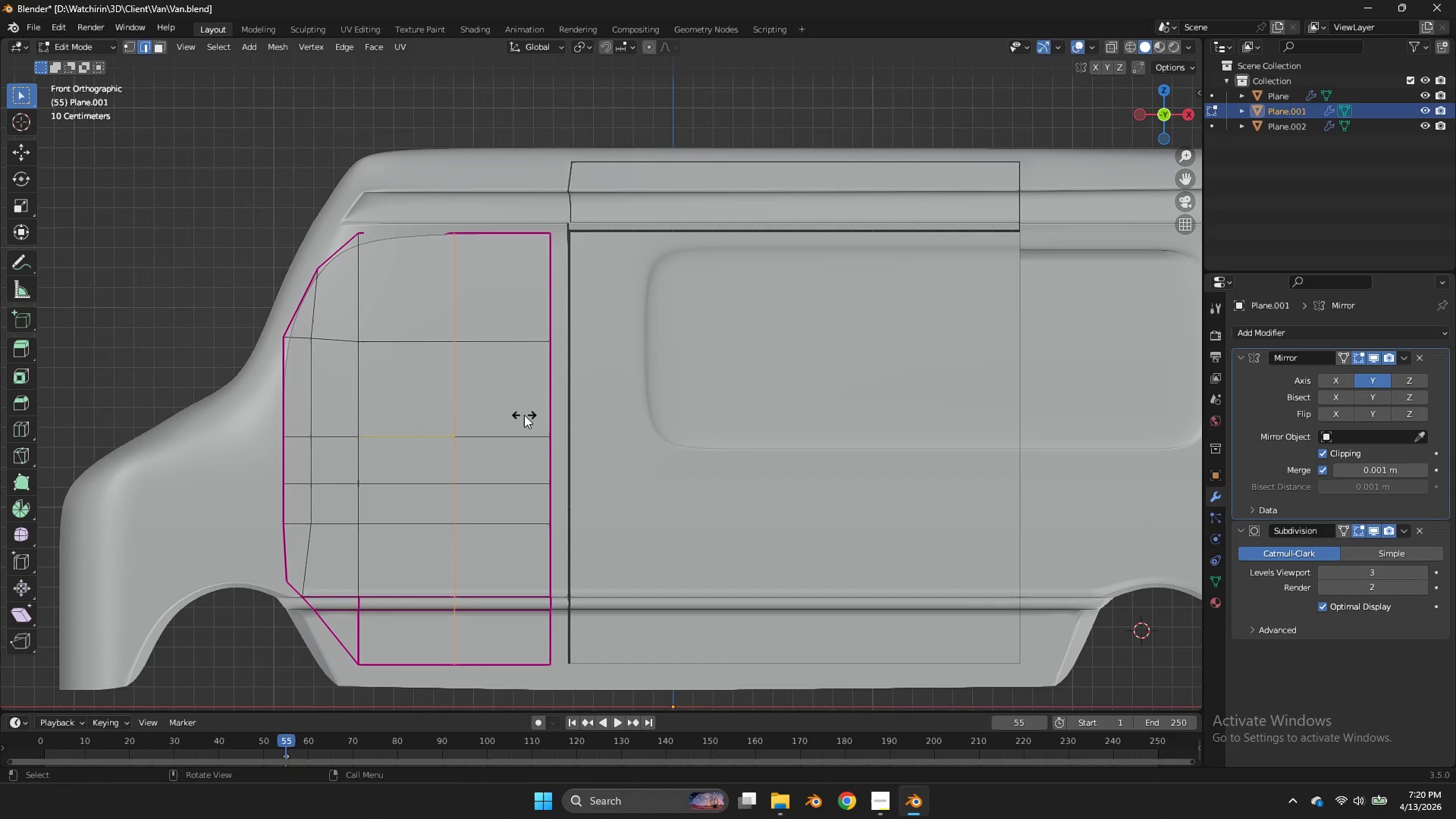 
left_click([524, 415])
 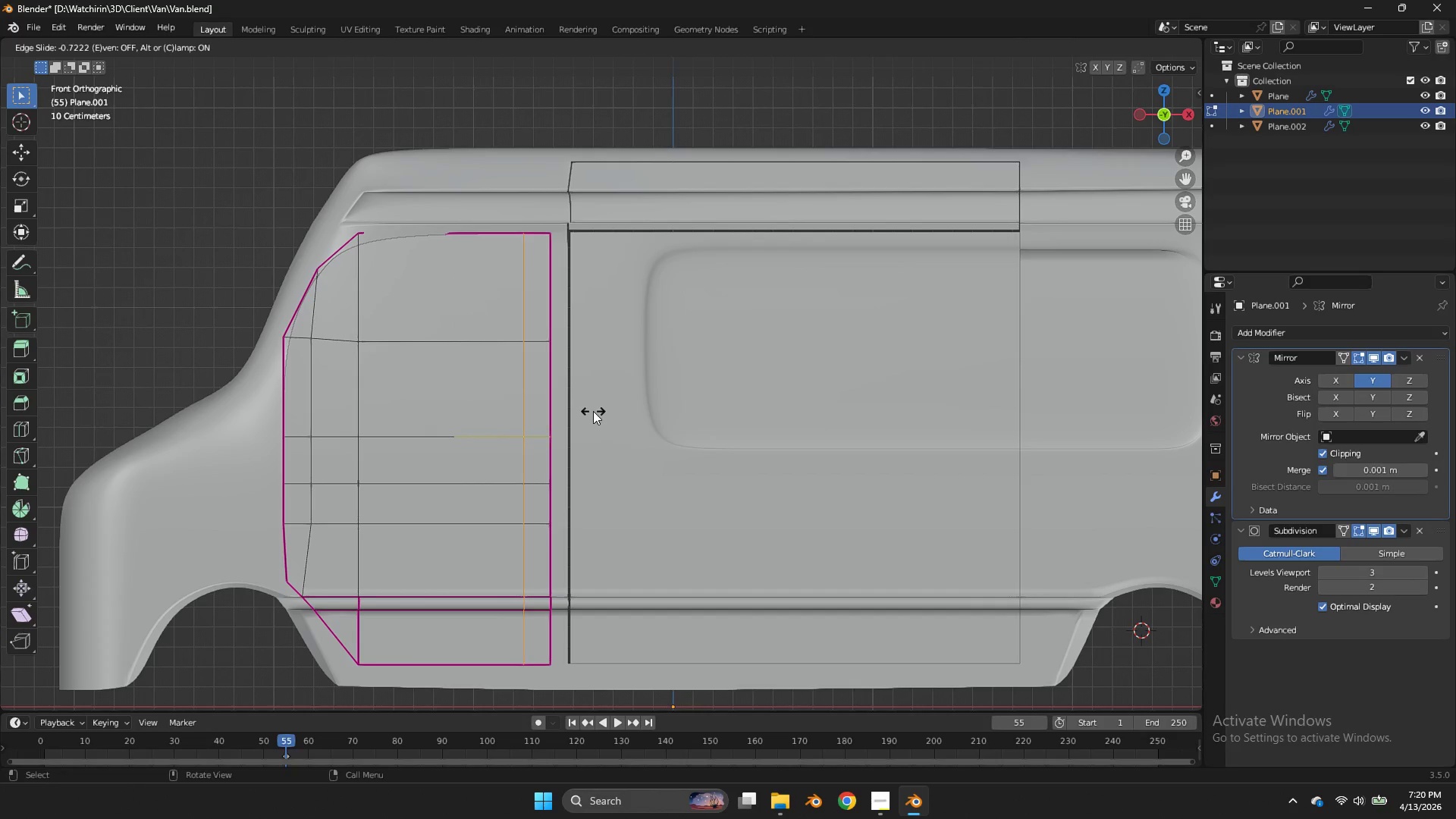 
double_click([594, 411])
 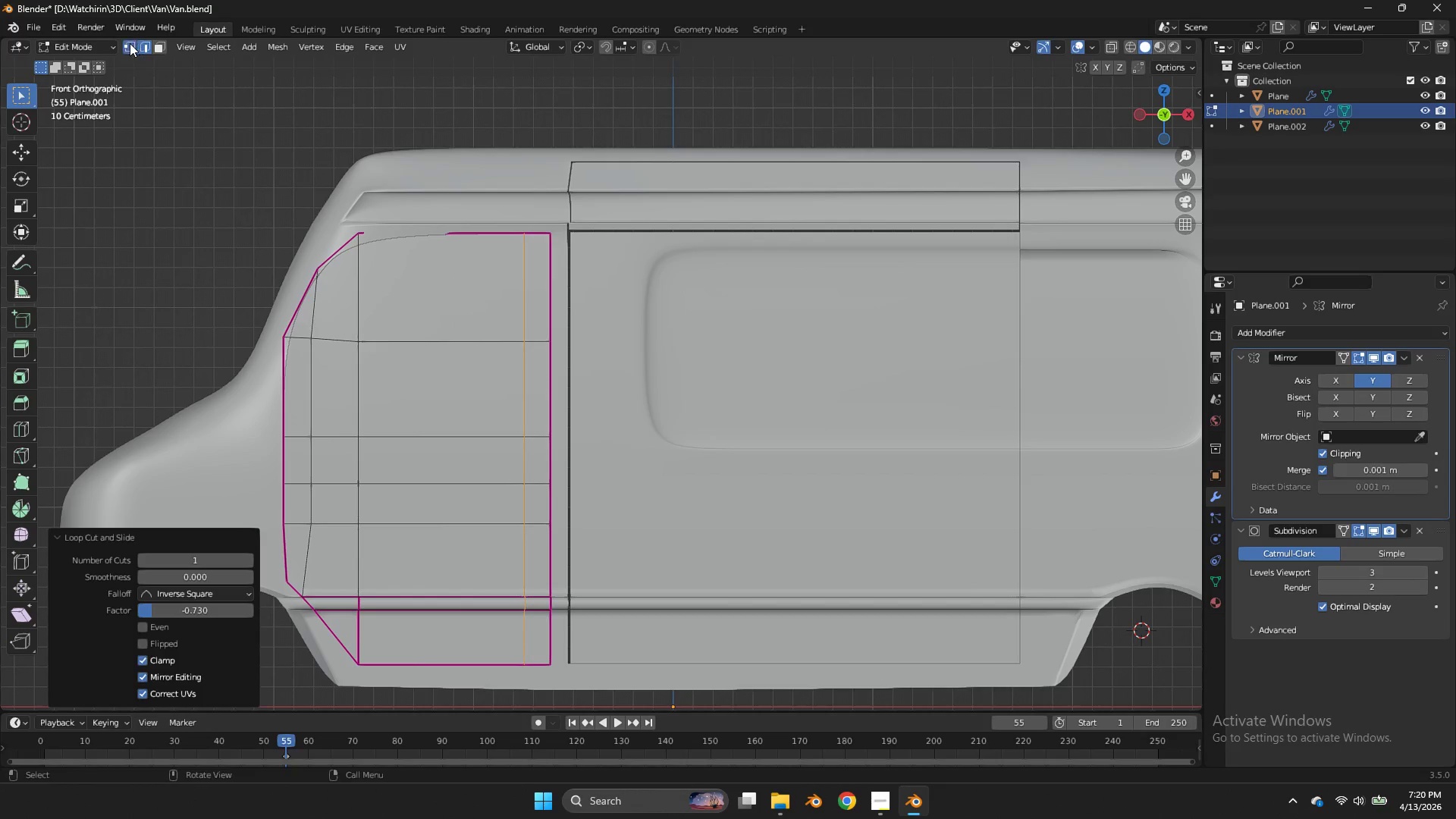 
double_click([130, 43])
 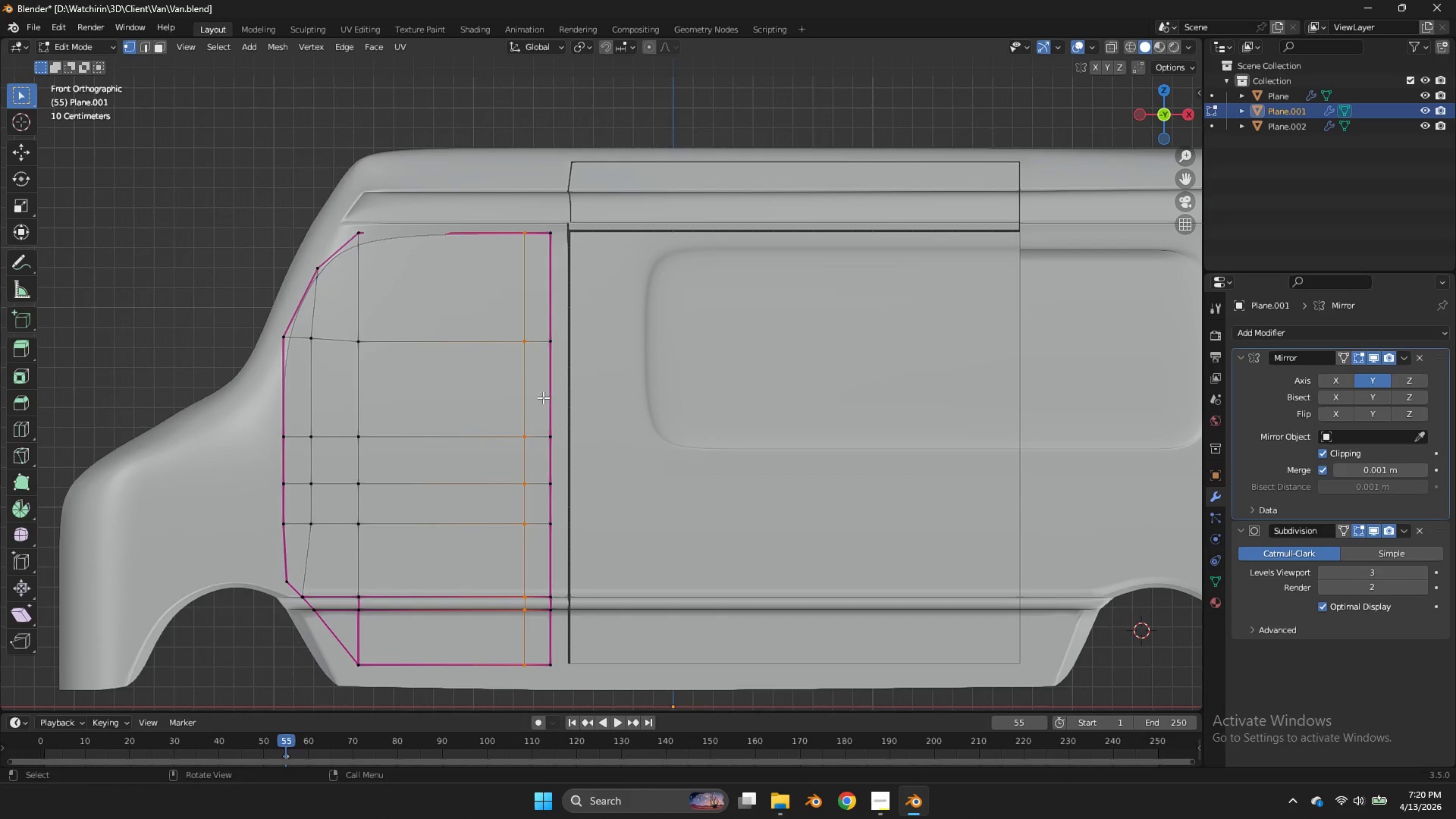 
left_click_drag(start_coordinate=[539, 400], to_coordinate=[500, 435])
 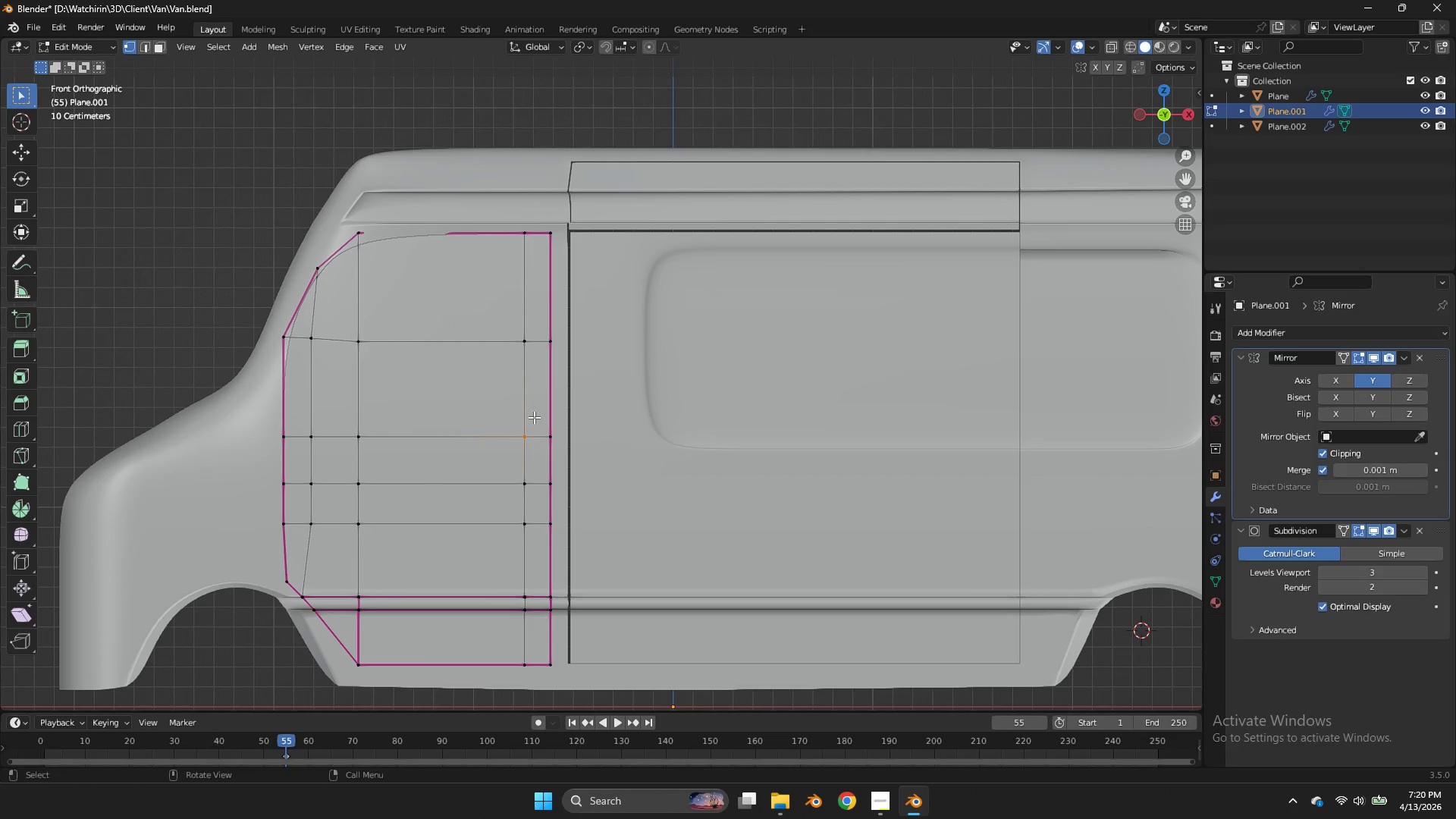 
left_click_drag(start_coordinate=[535, 417], to_coordinate=[490, 453])
 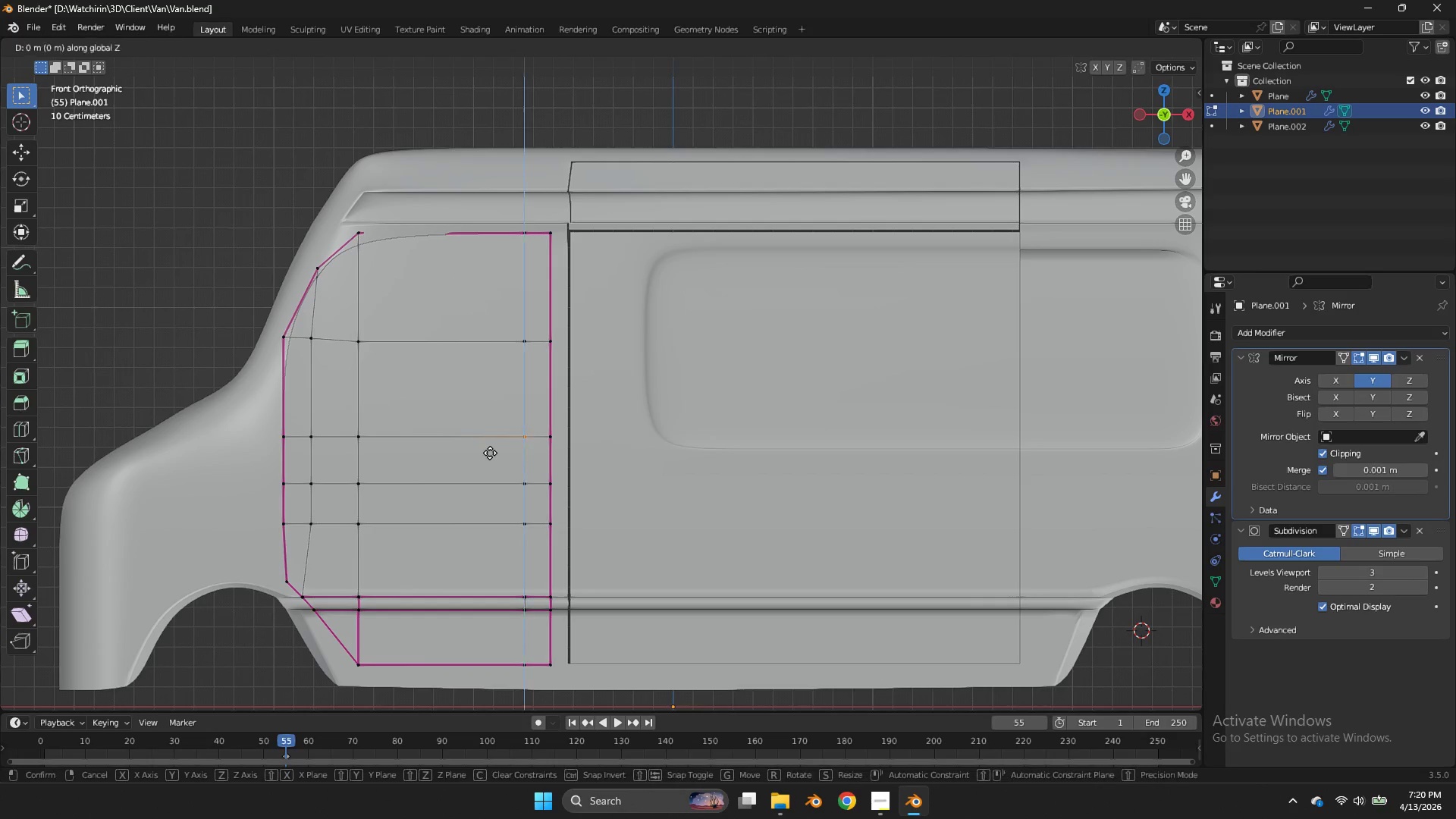 
type(gz)
 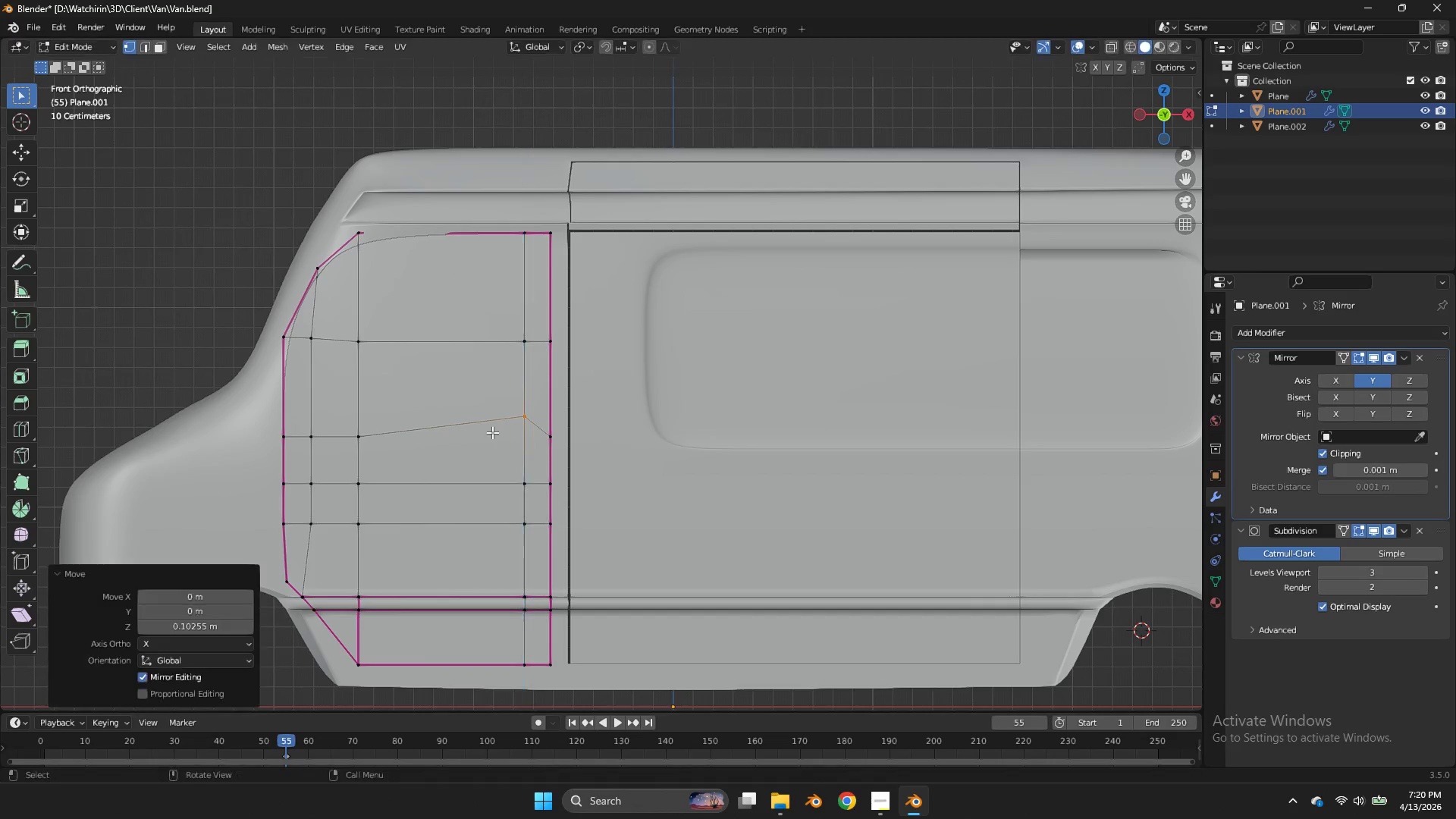 
left_click([492, 432])
 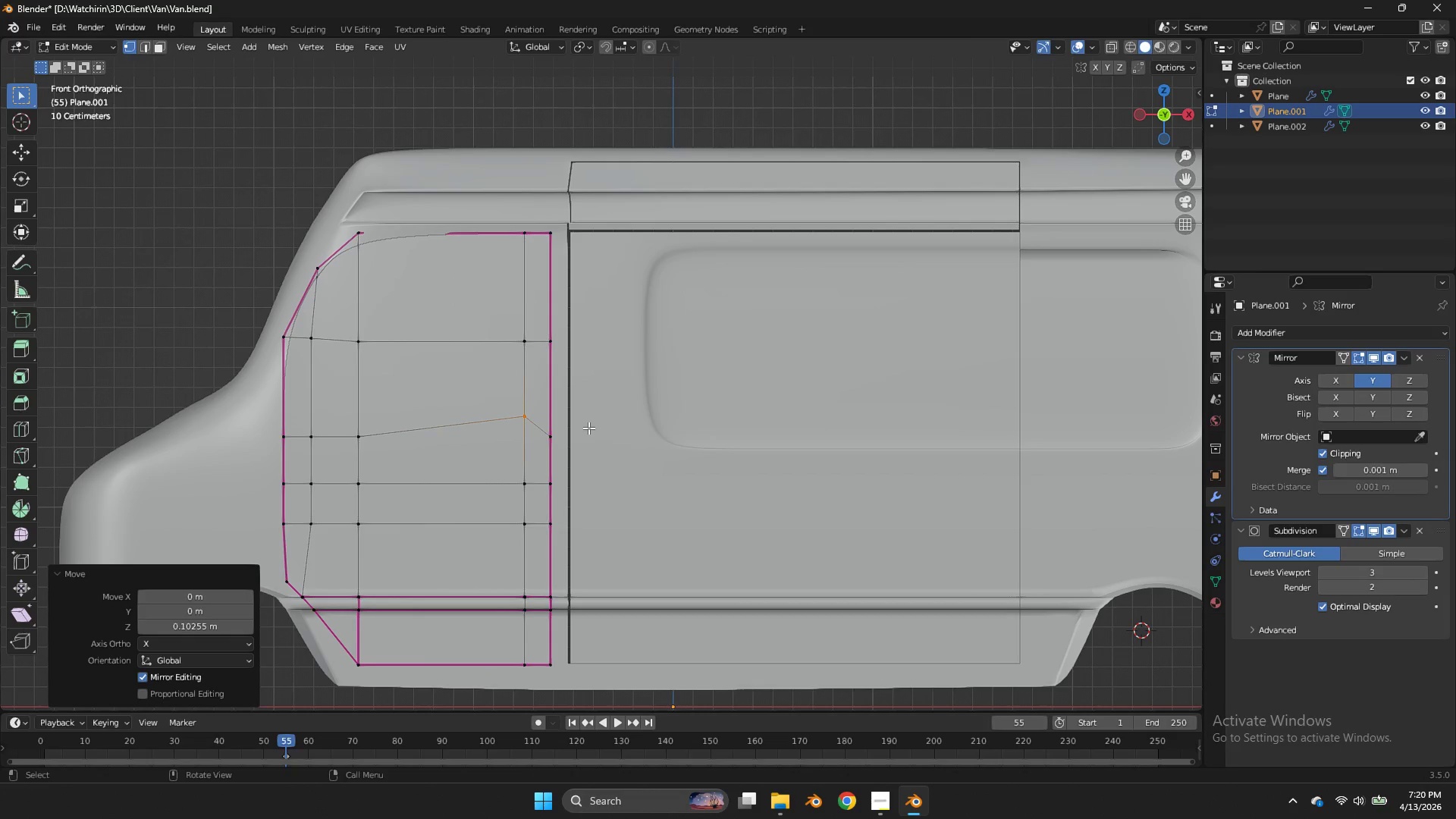 
key(Control+ControlLeft)
 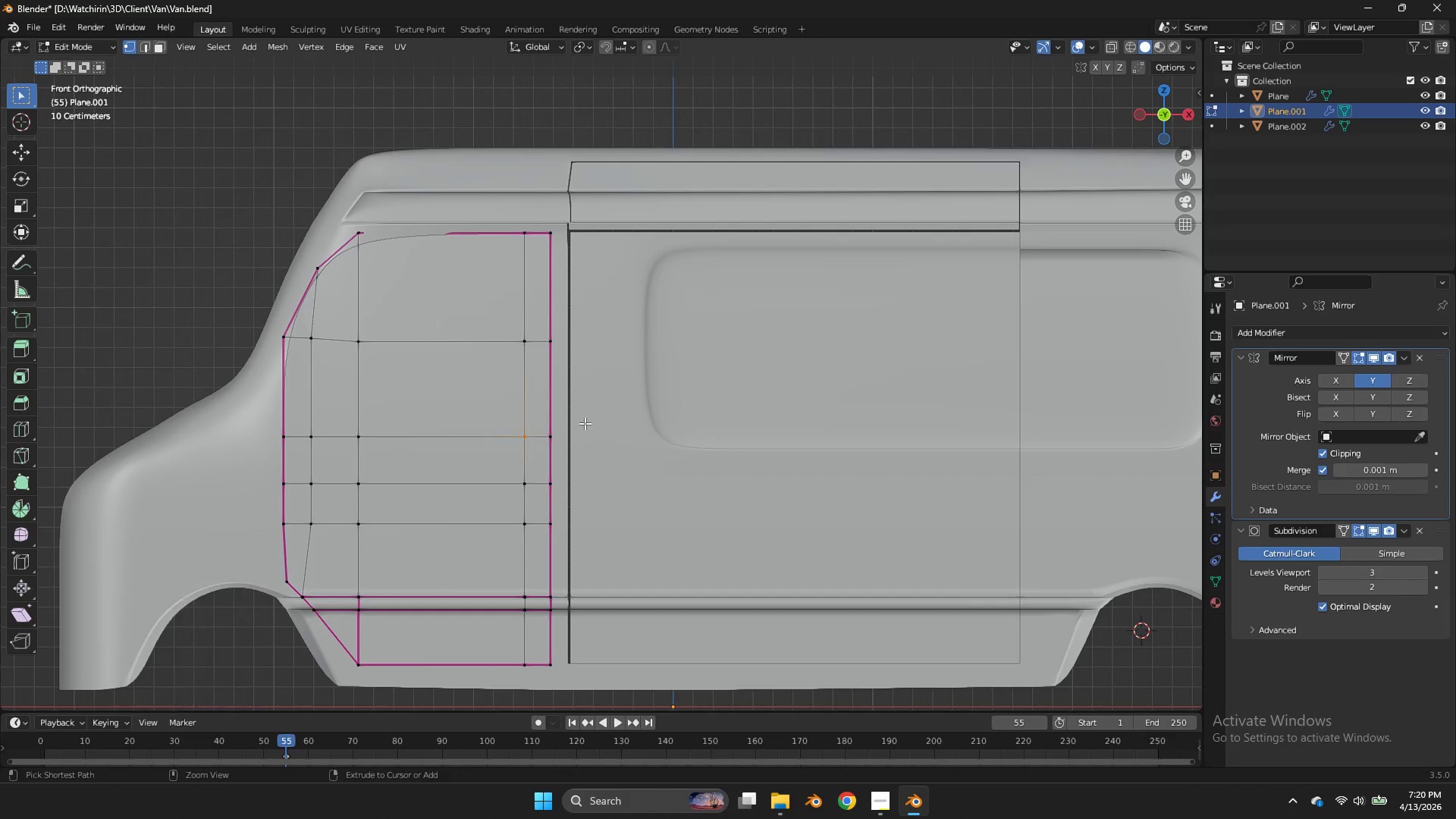 
key(Control+Z)
 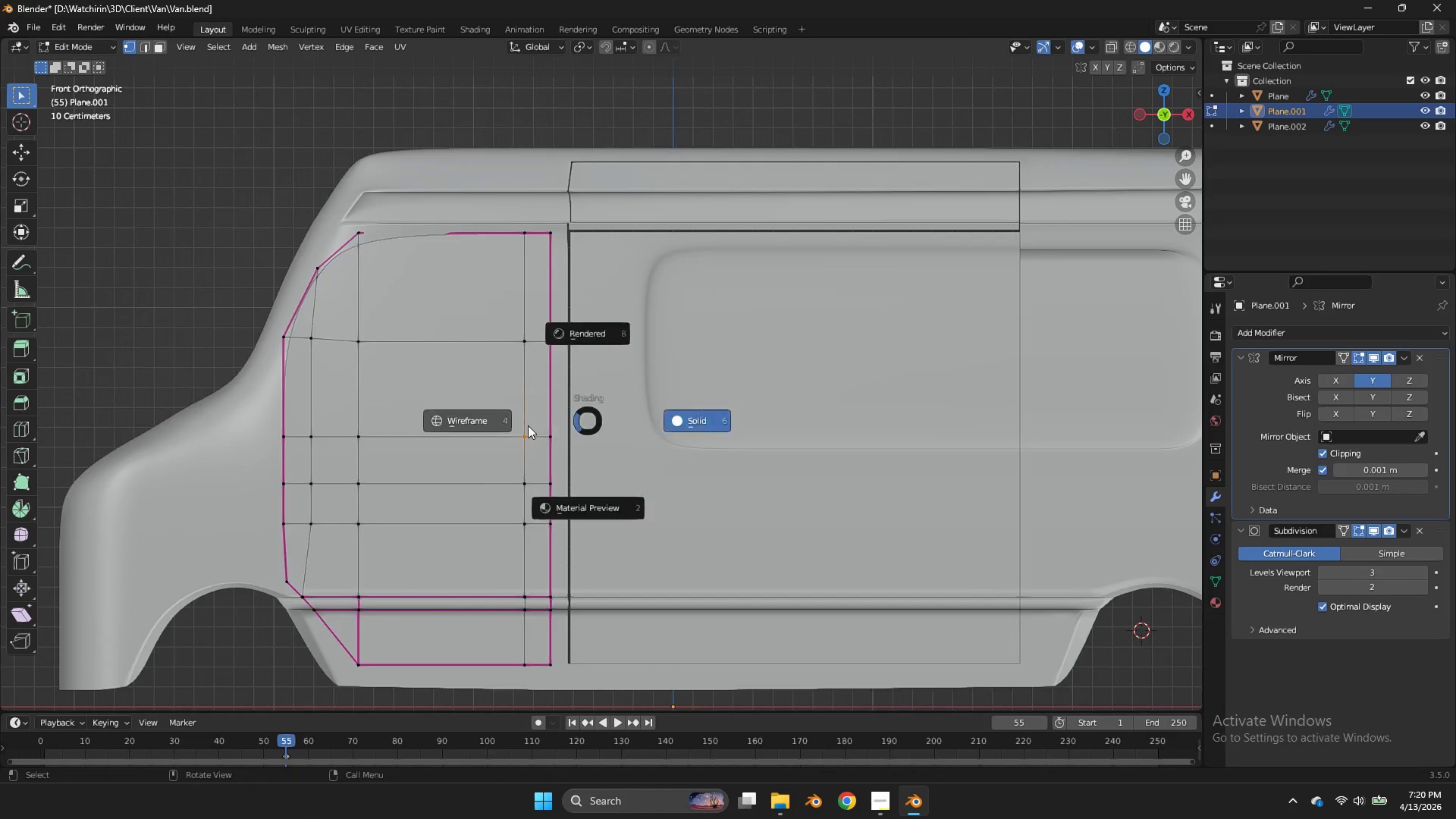 
type(zgz)
 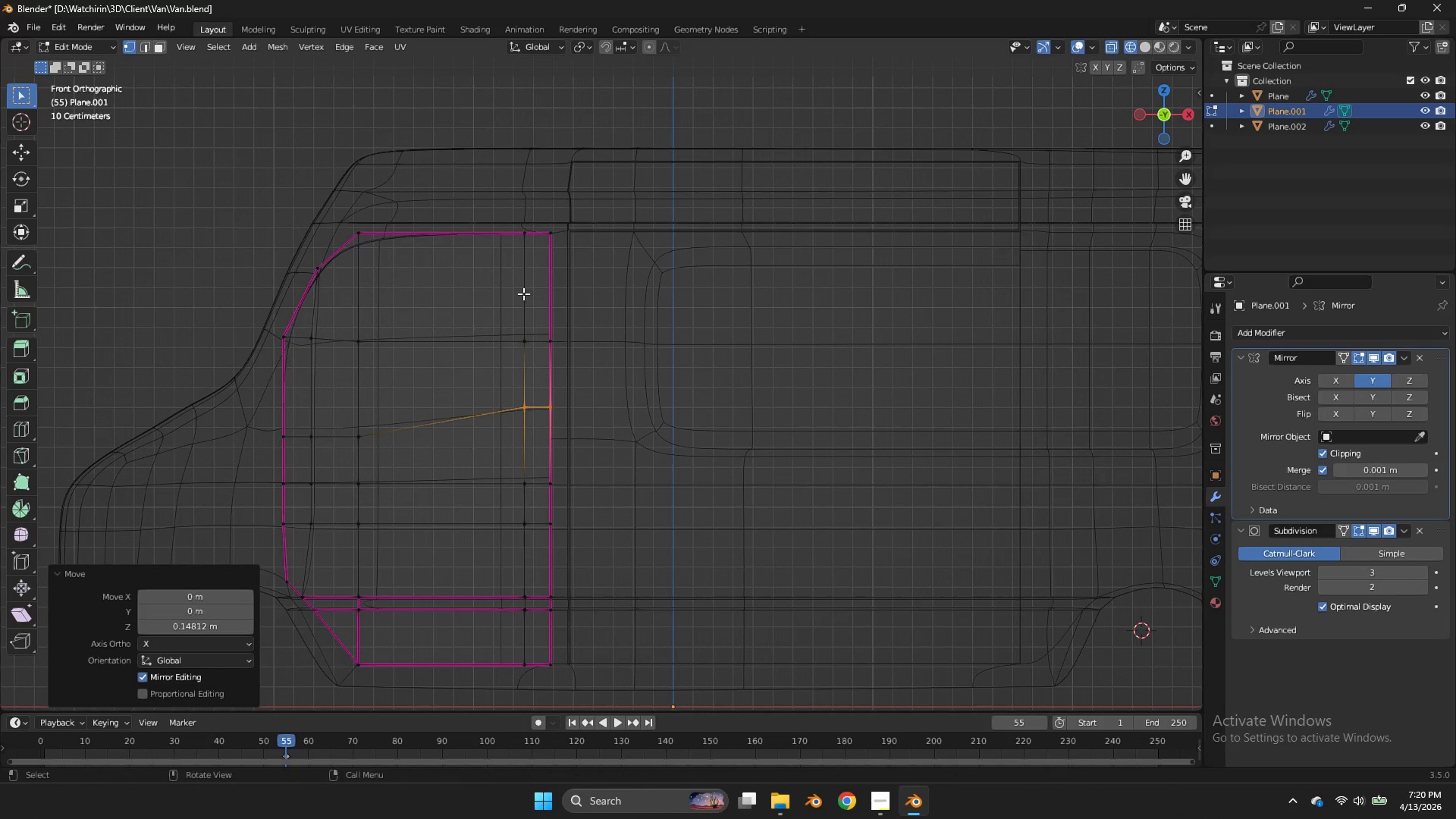 
left_click_drag(start_coordinate=[606, 412], to_coordinate=[520, 451])
 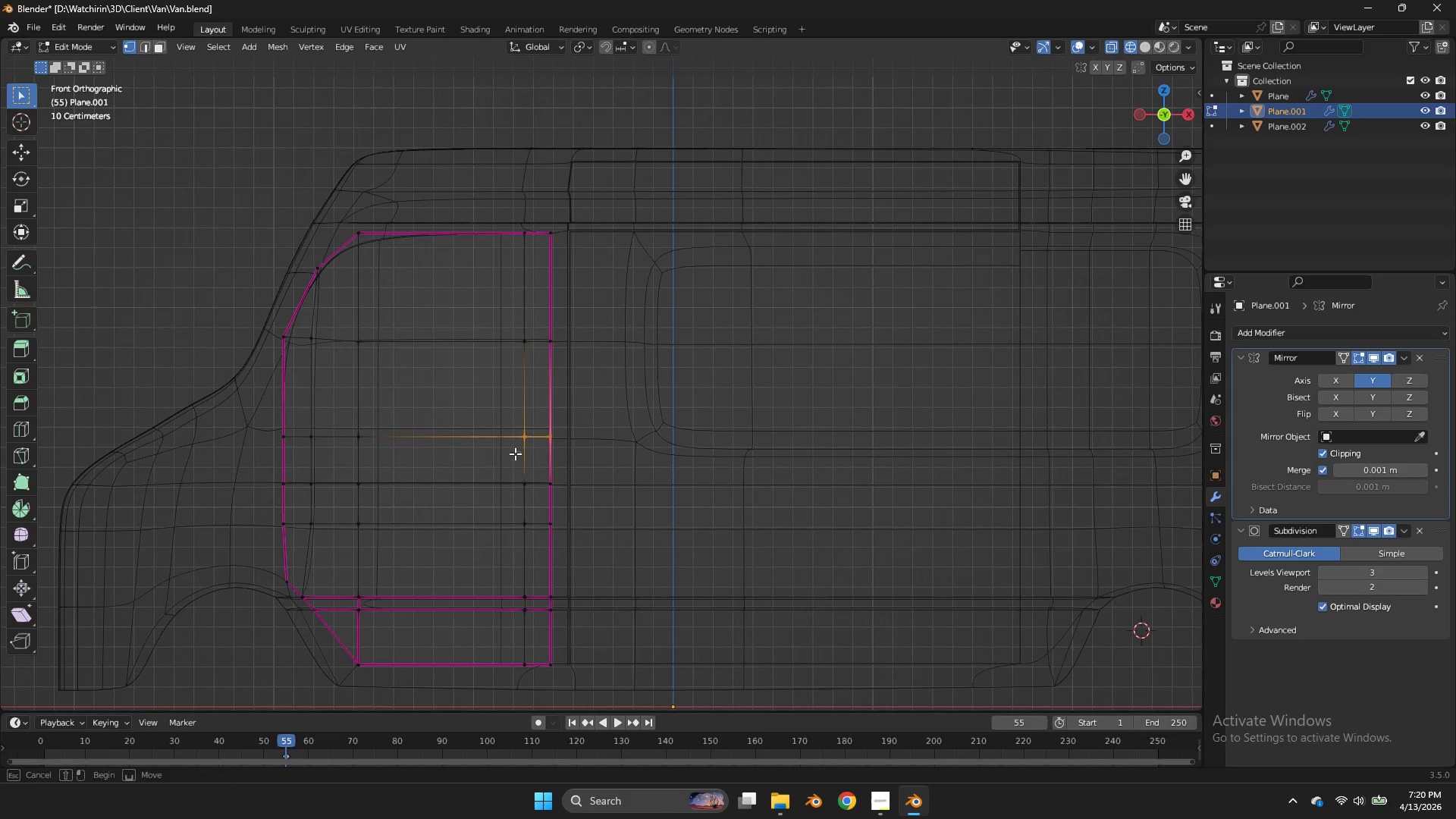 
left_click_drag(start_coordinate=[520, 451], to_coordinate=[514, 454])
 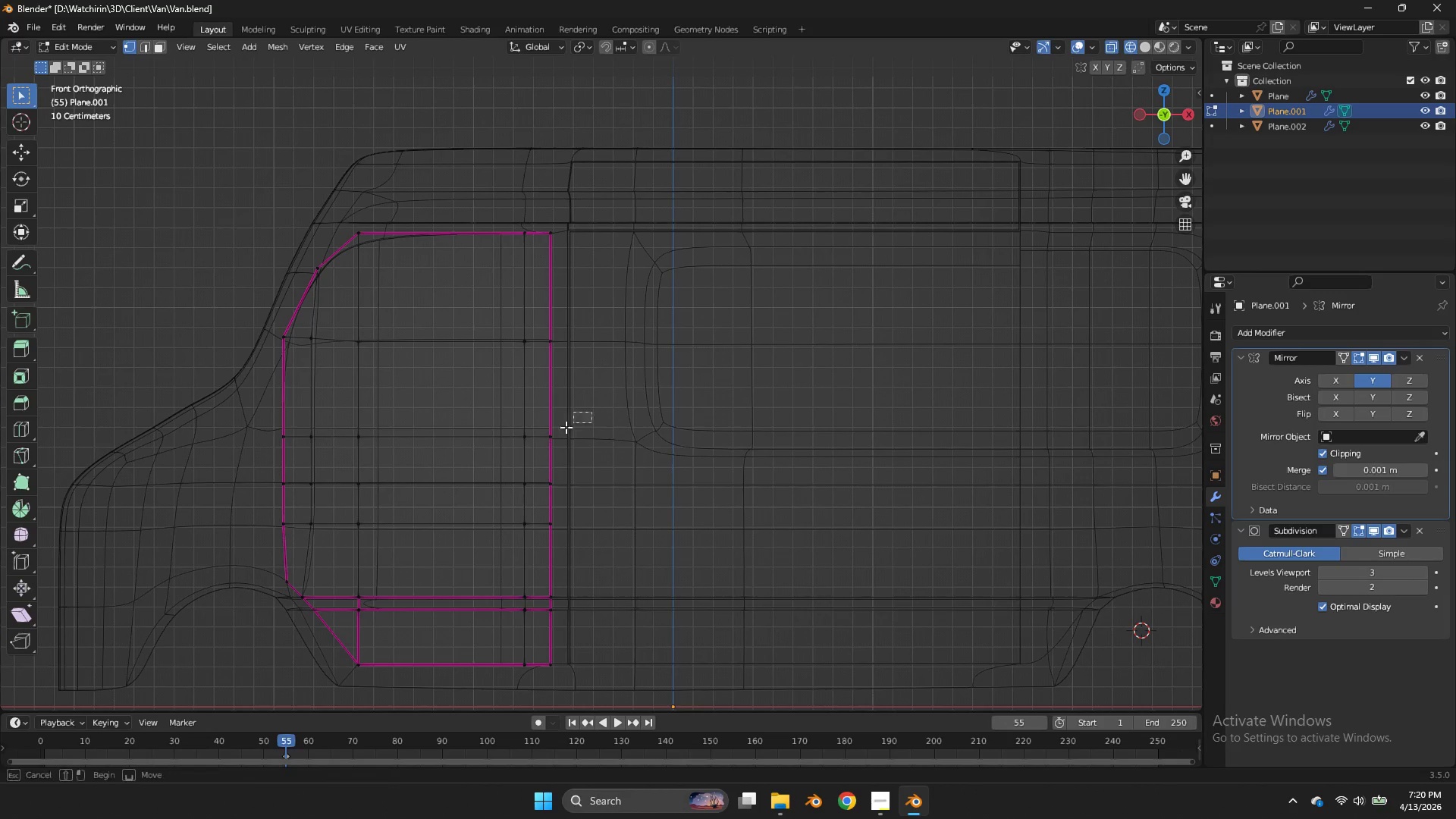 
left_click_drag(start_coordinate=[592, 412], to_coordinate=[492, 446])
 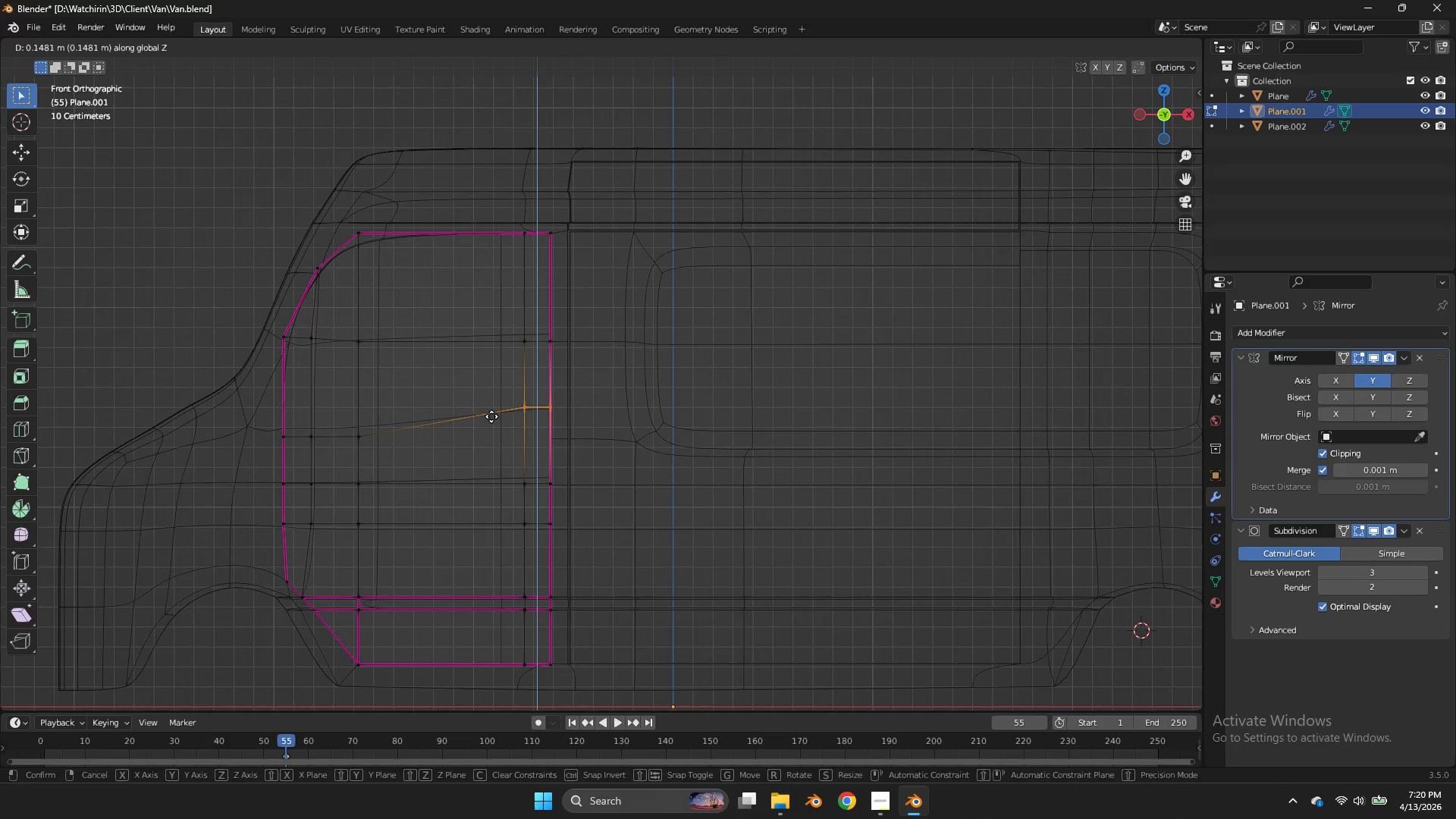 
left_click([491, 416])
 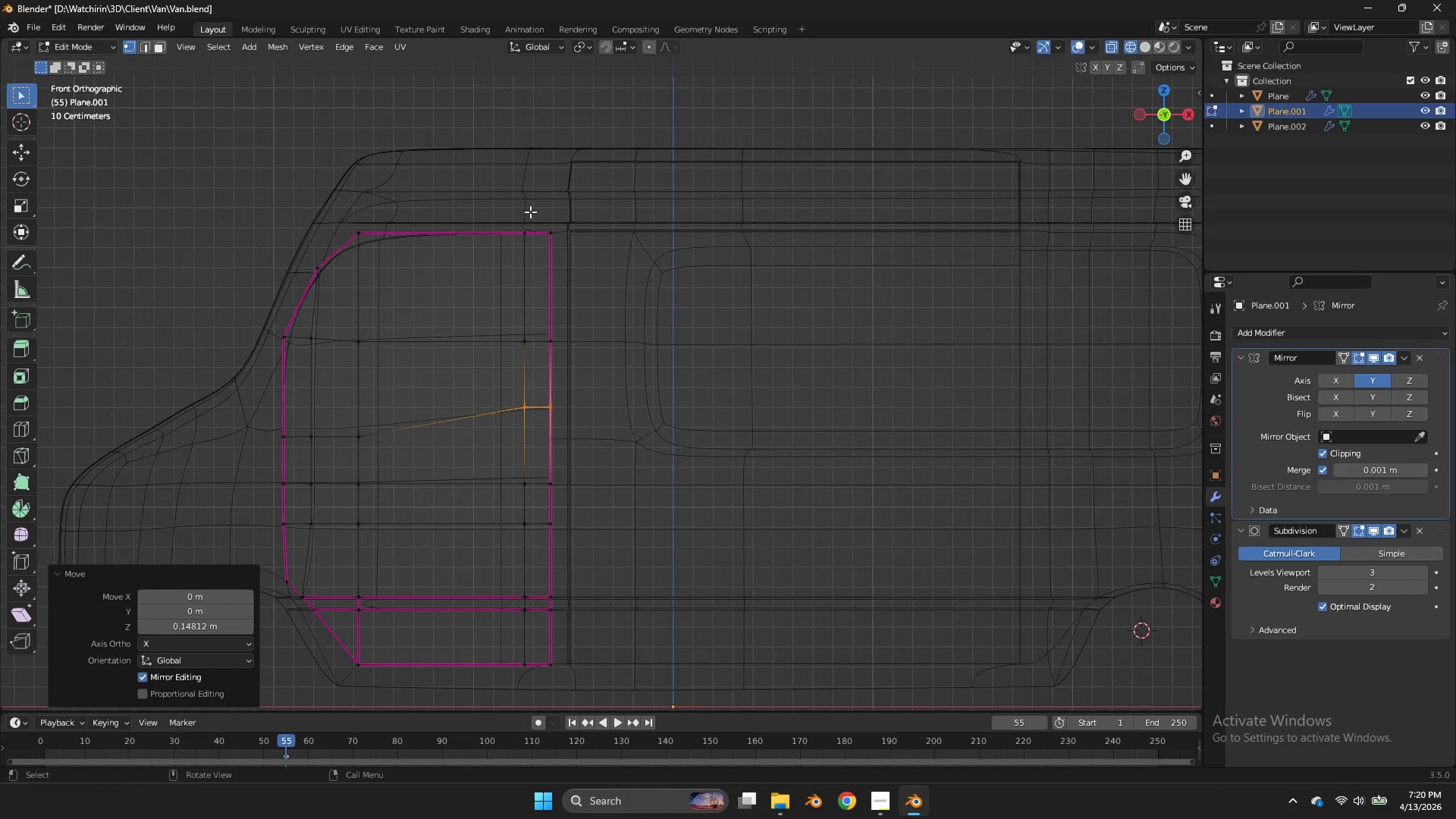 
left_click_drag(start_coordinate=[530, 212], to_coordinate=[492, 682])
 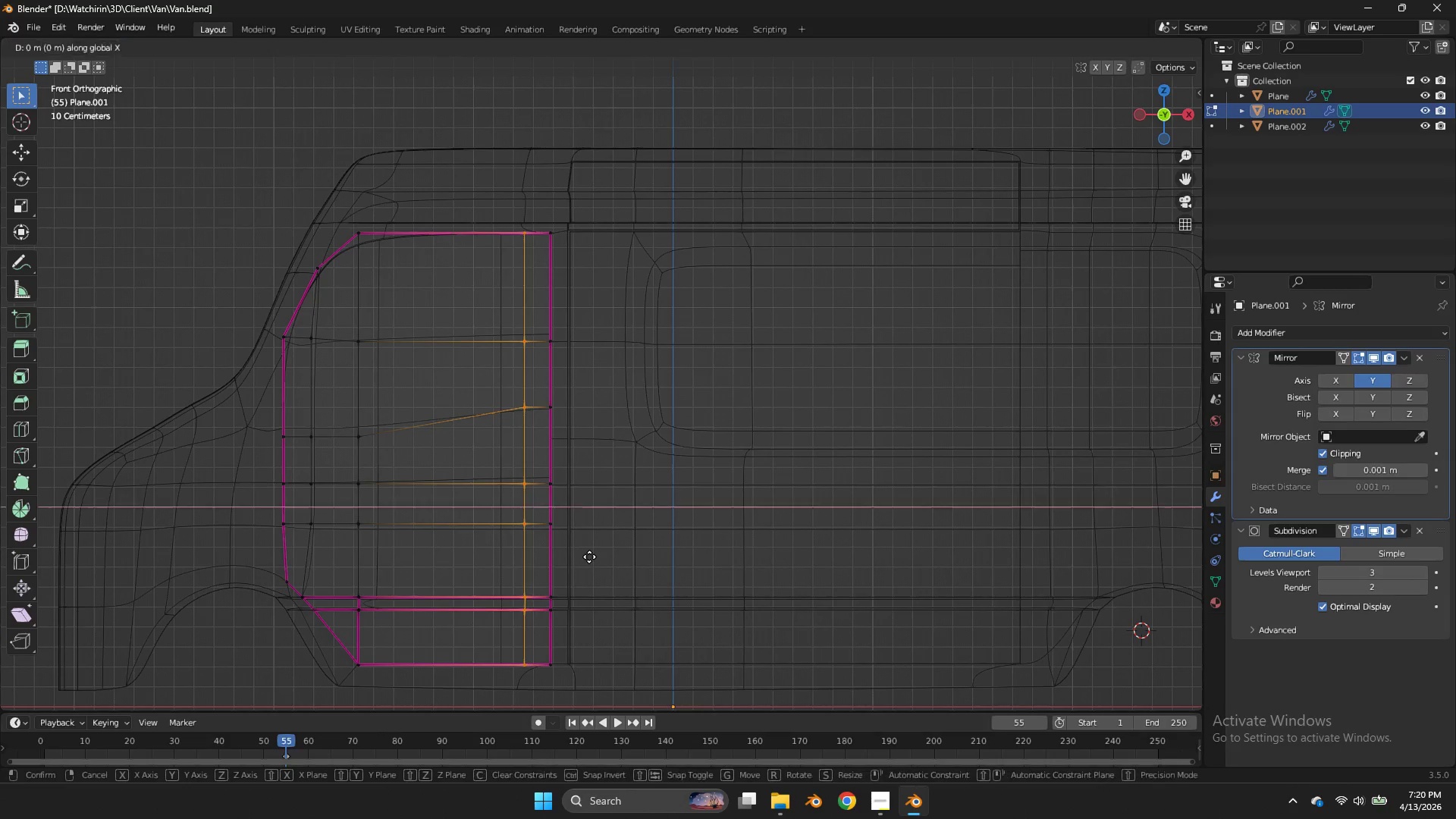 
type(gx)
 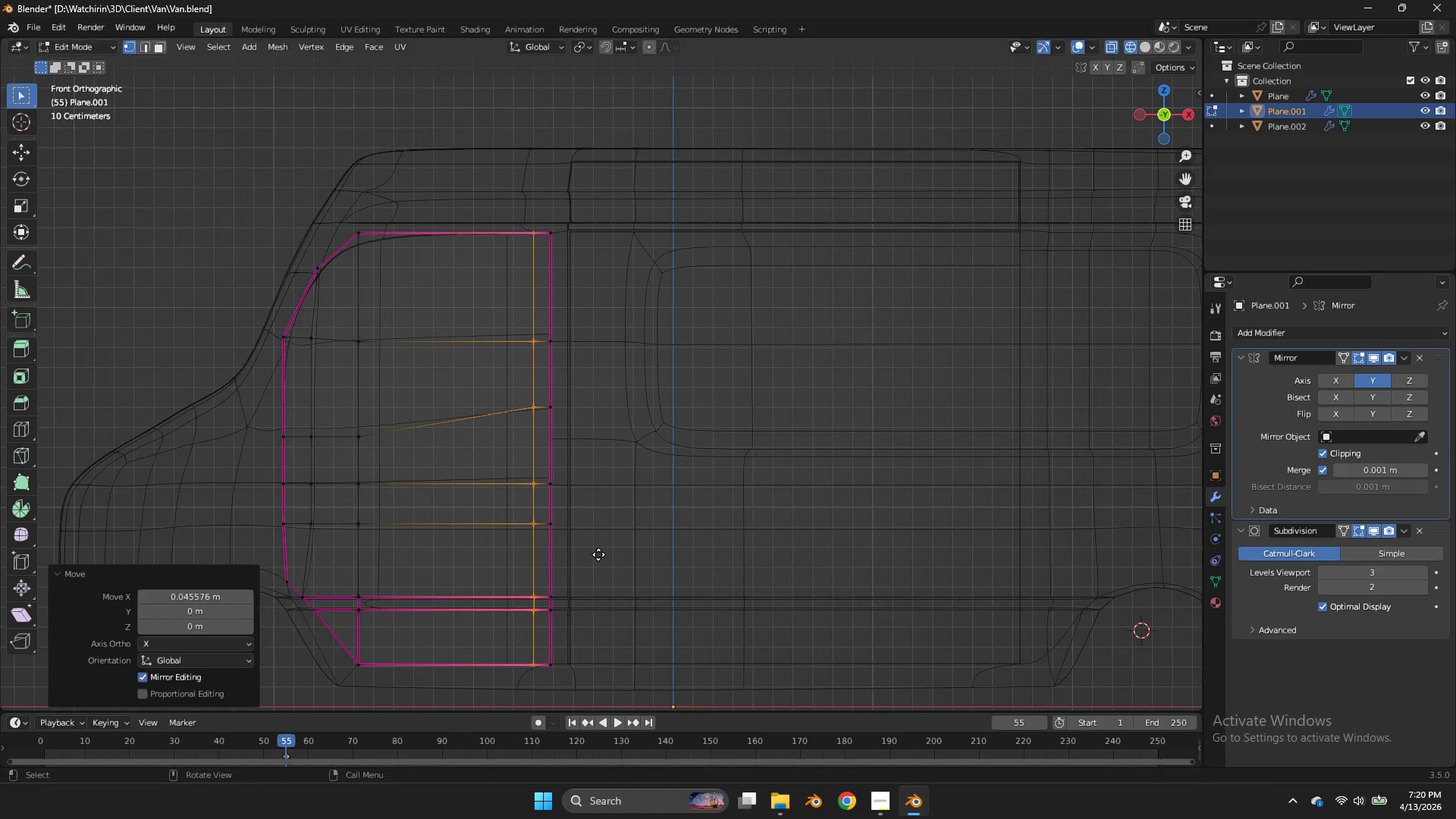 
double_click([598, 554])
 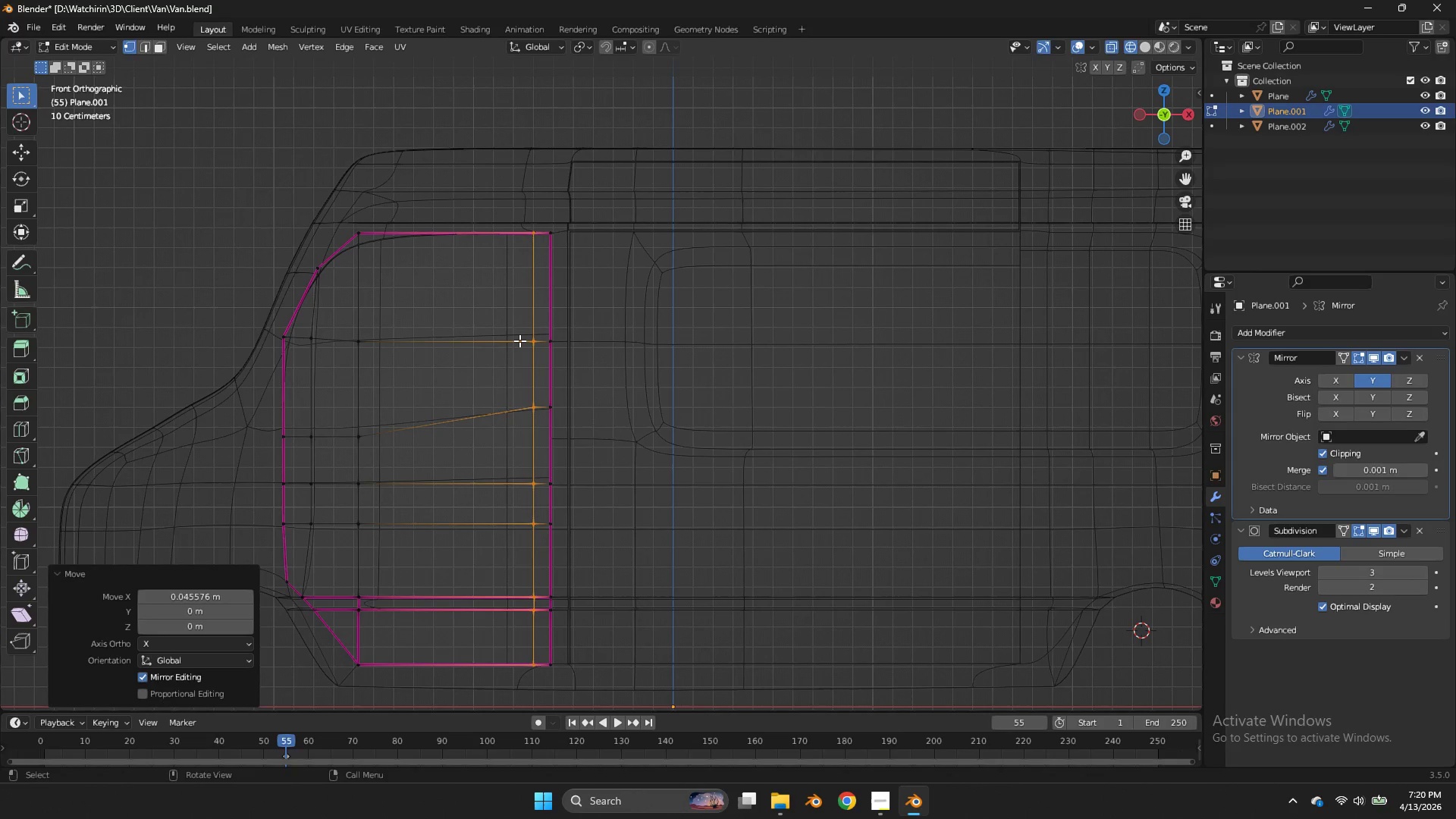 
key(Control+R)
 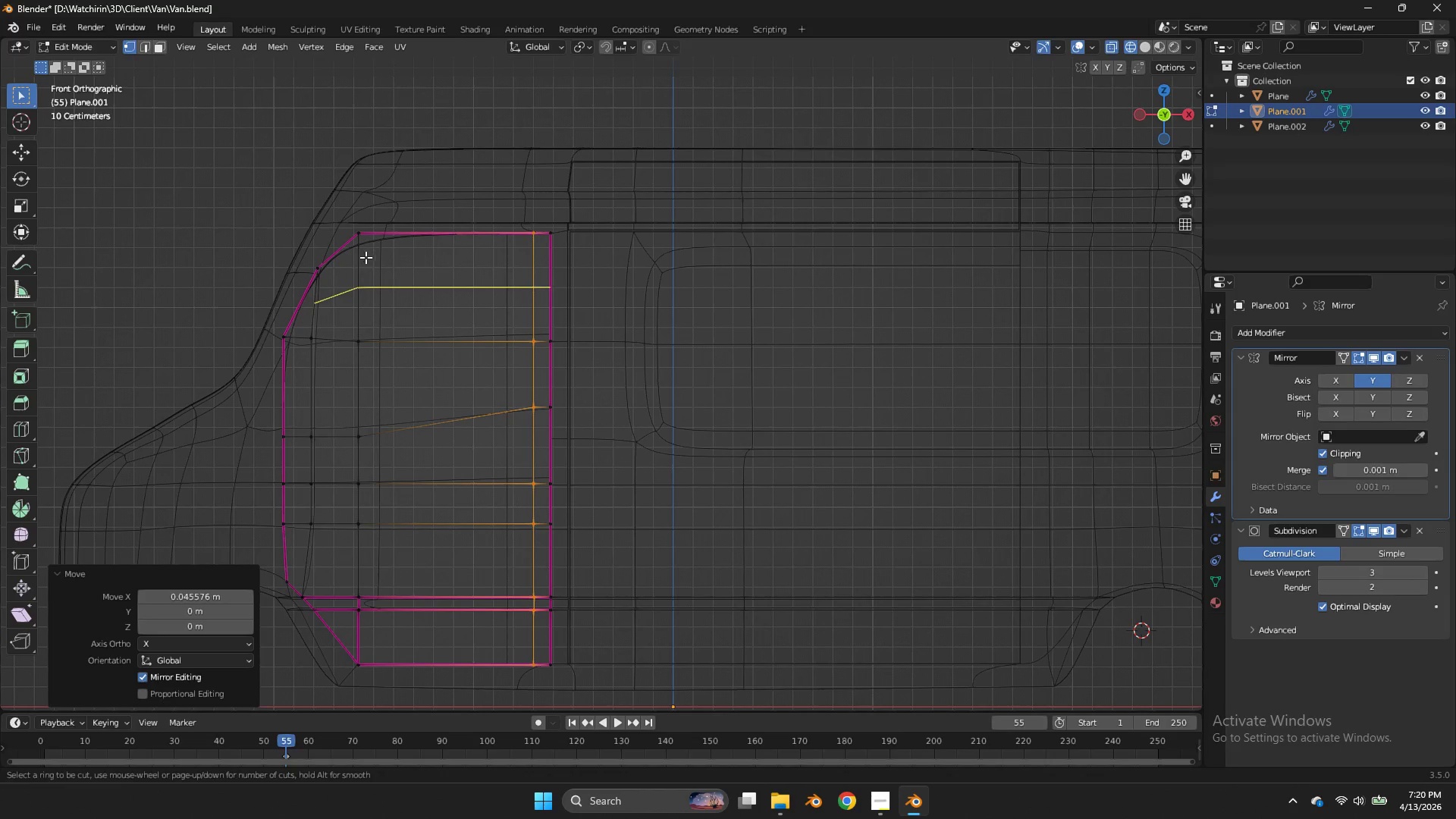 
double_click([366, 259])
 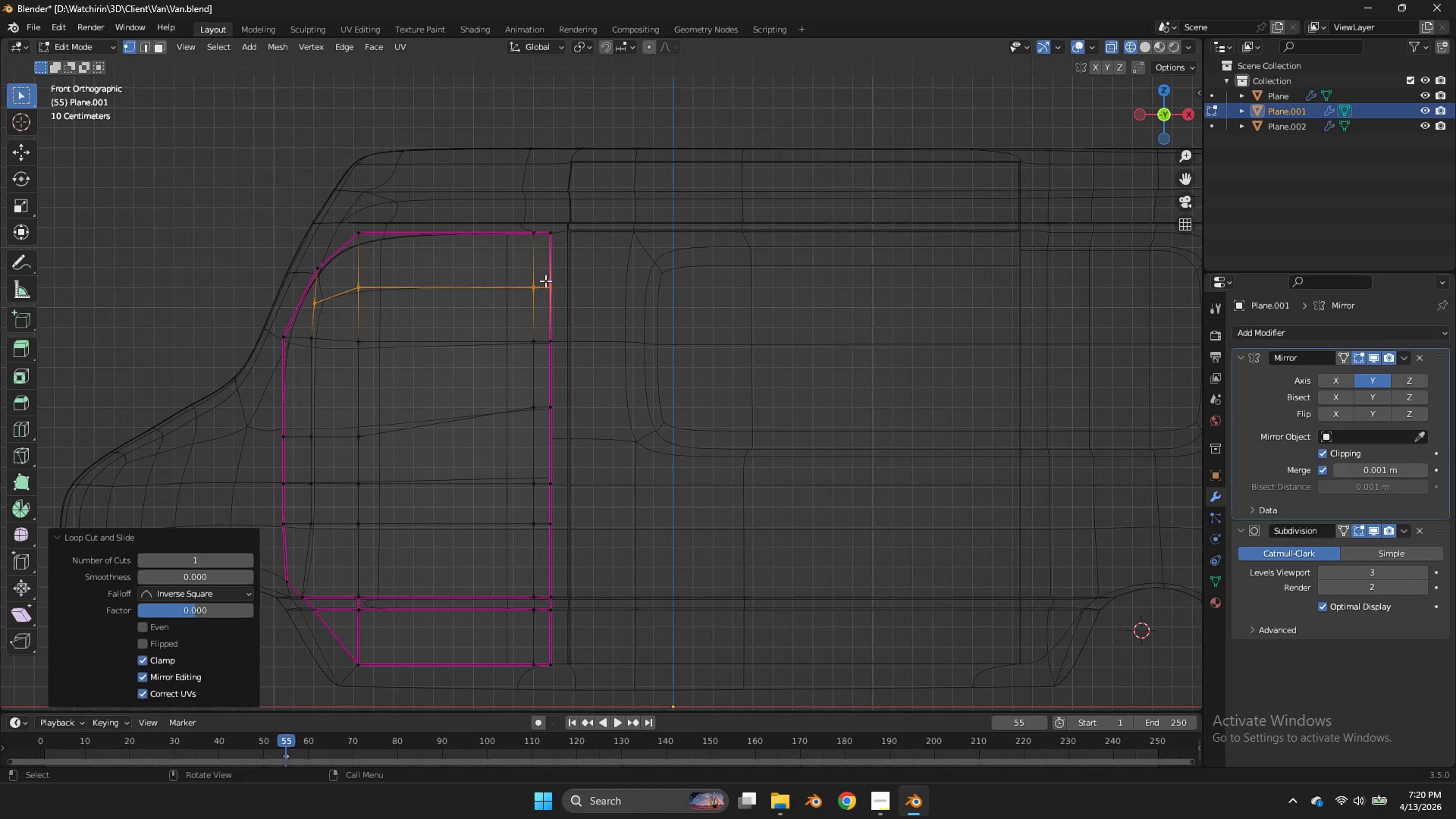 
key(Control+ControlLeft)
 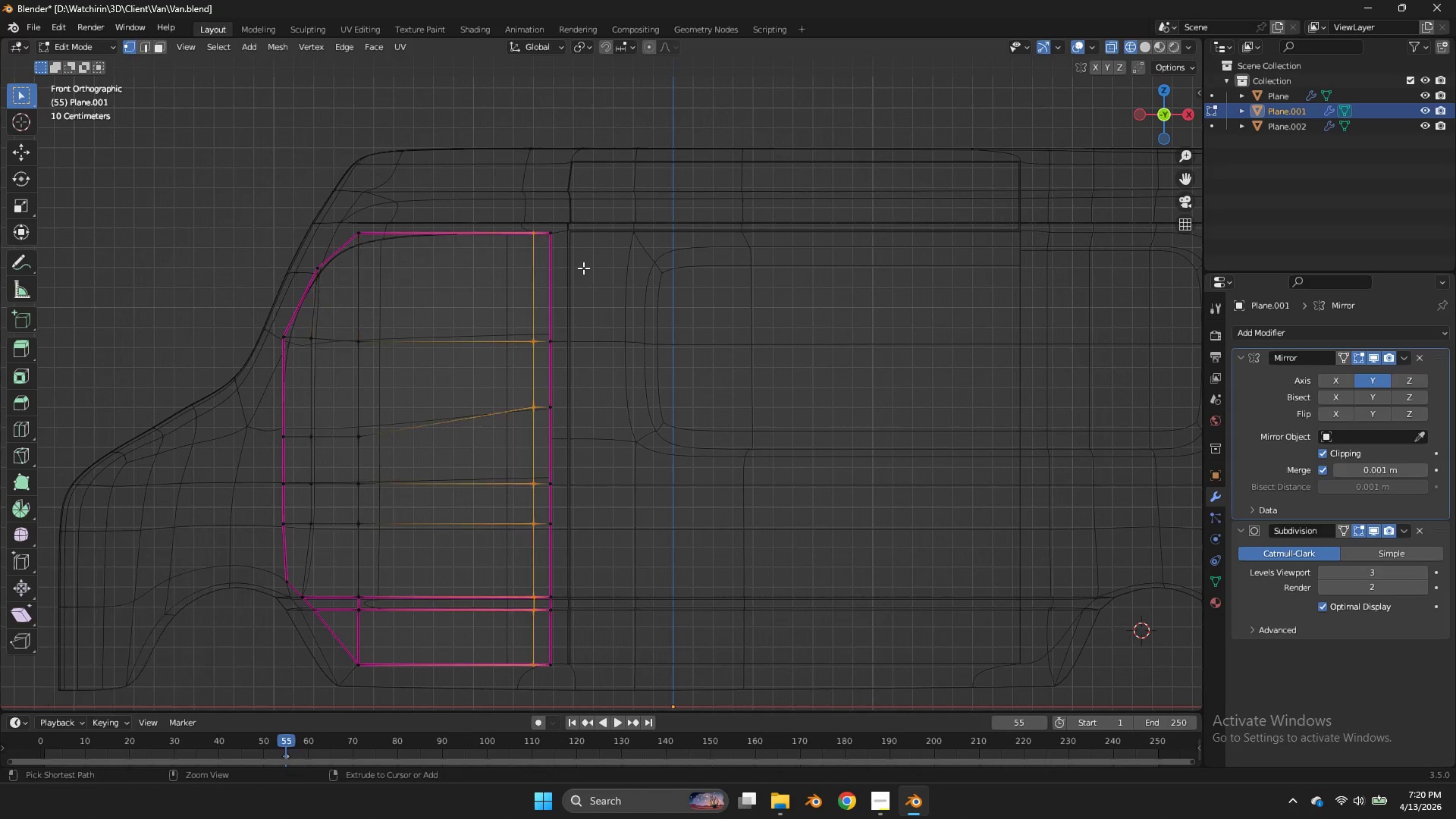 
key(Control+Z)
 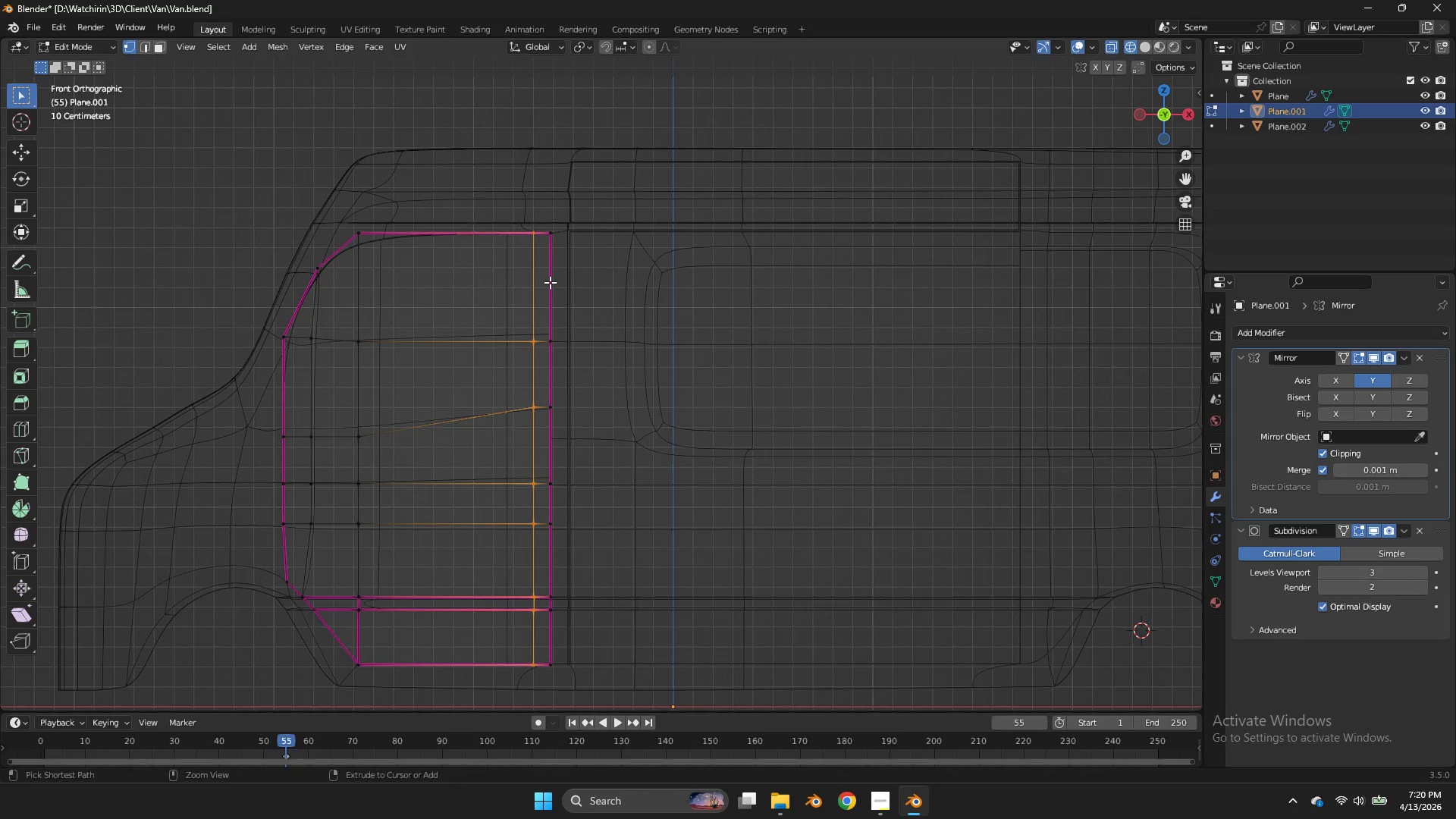 
key(Control+ControlLeft)